 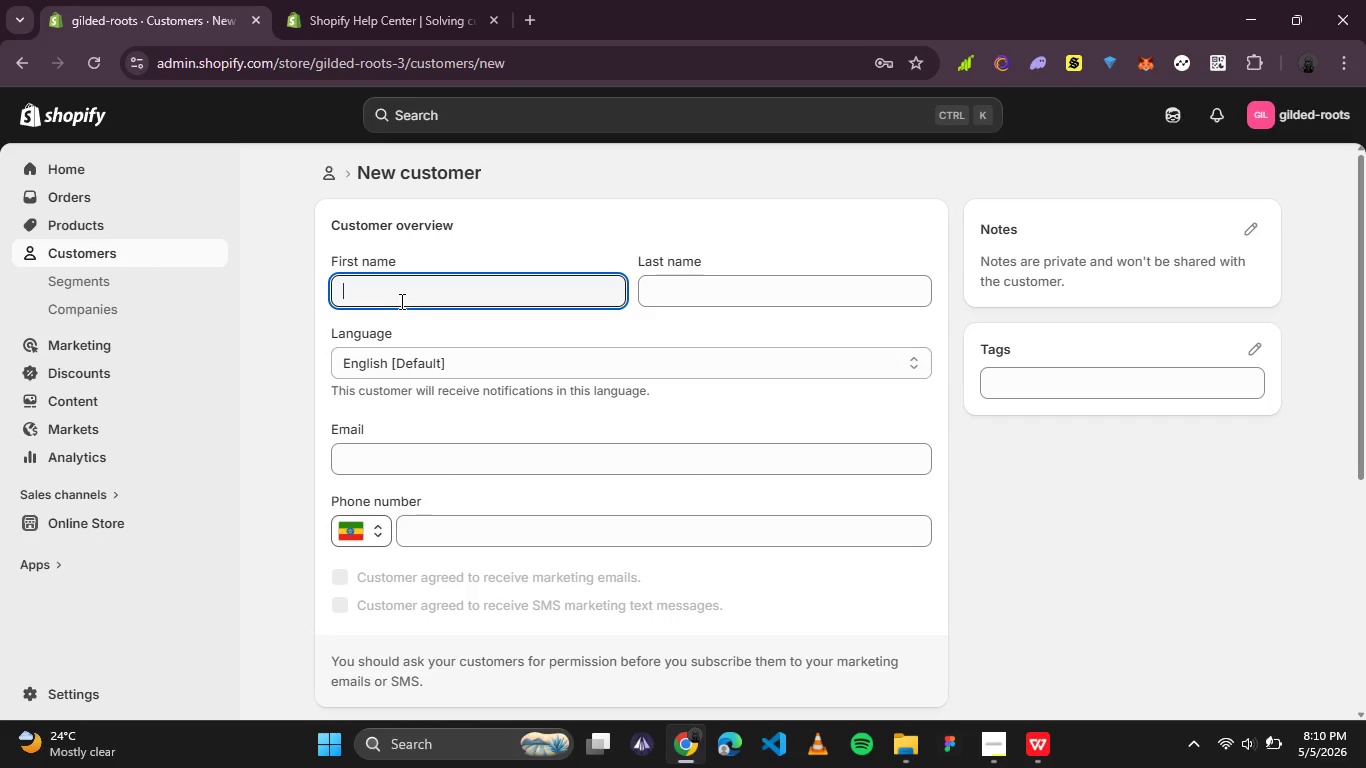 
left_click([1049, 763])
 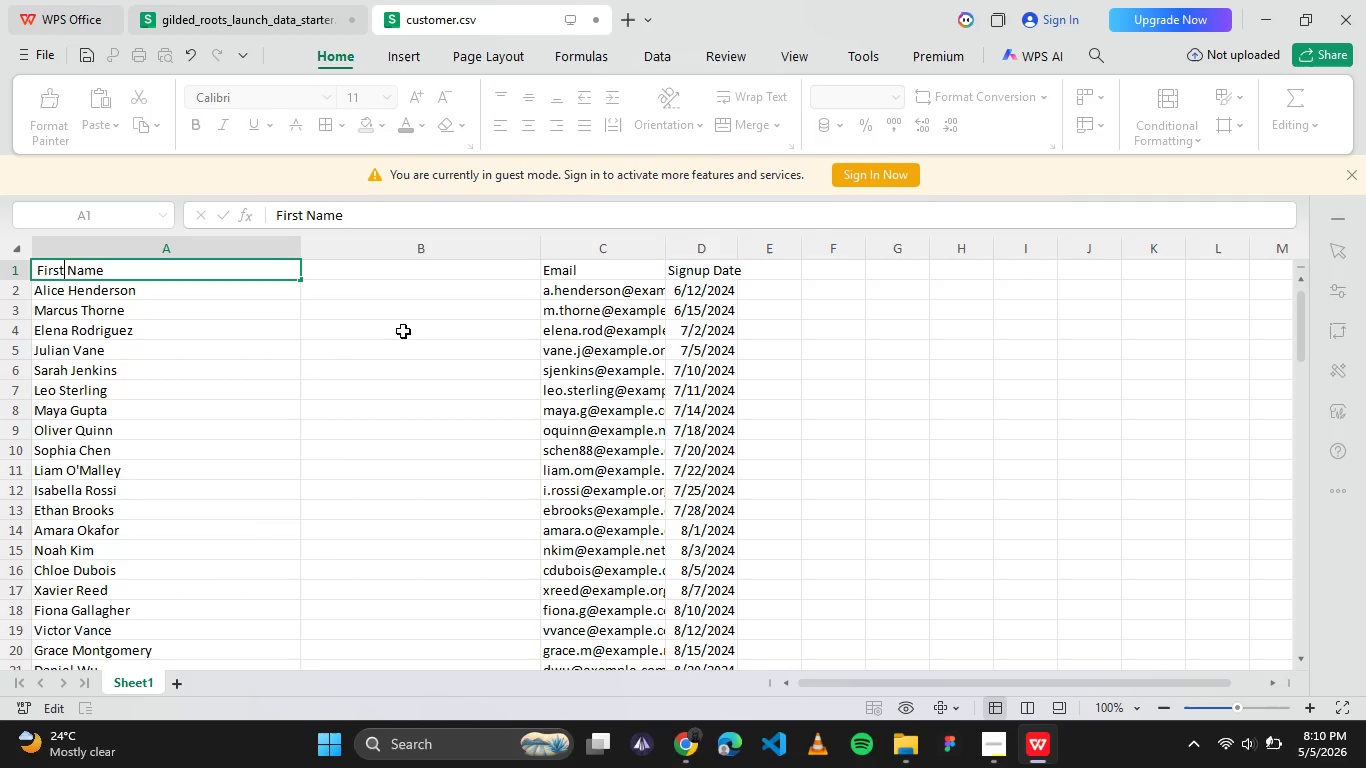 
left_click([416, 272])
 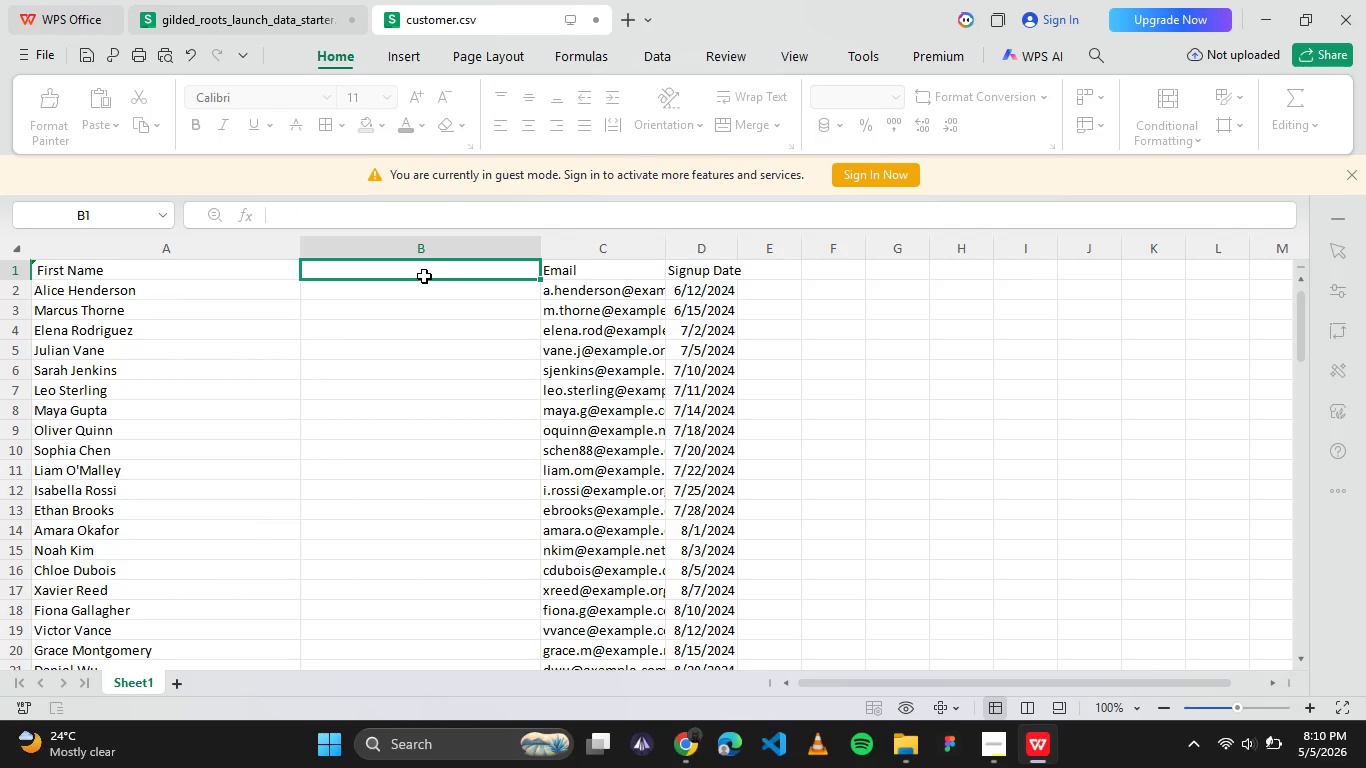 
type(Last Name)
 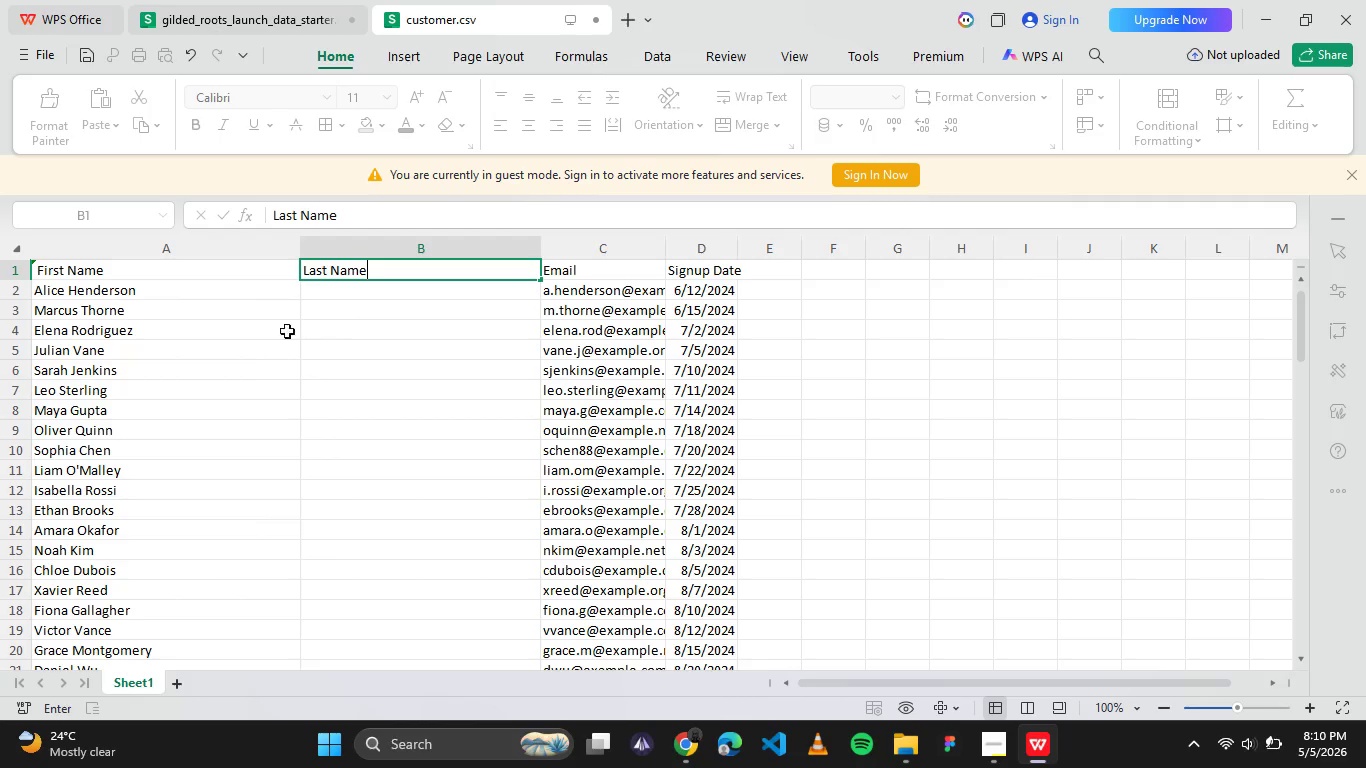 
left_click([139, 293])
 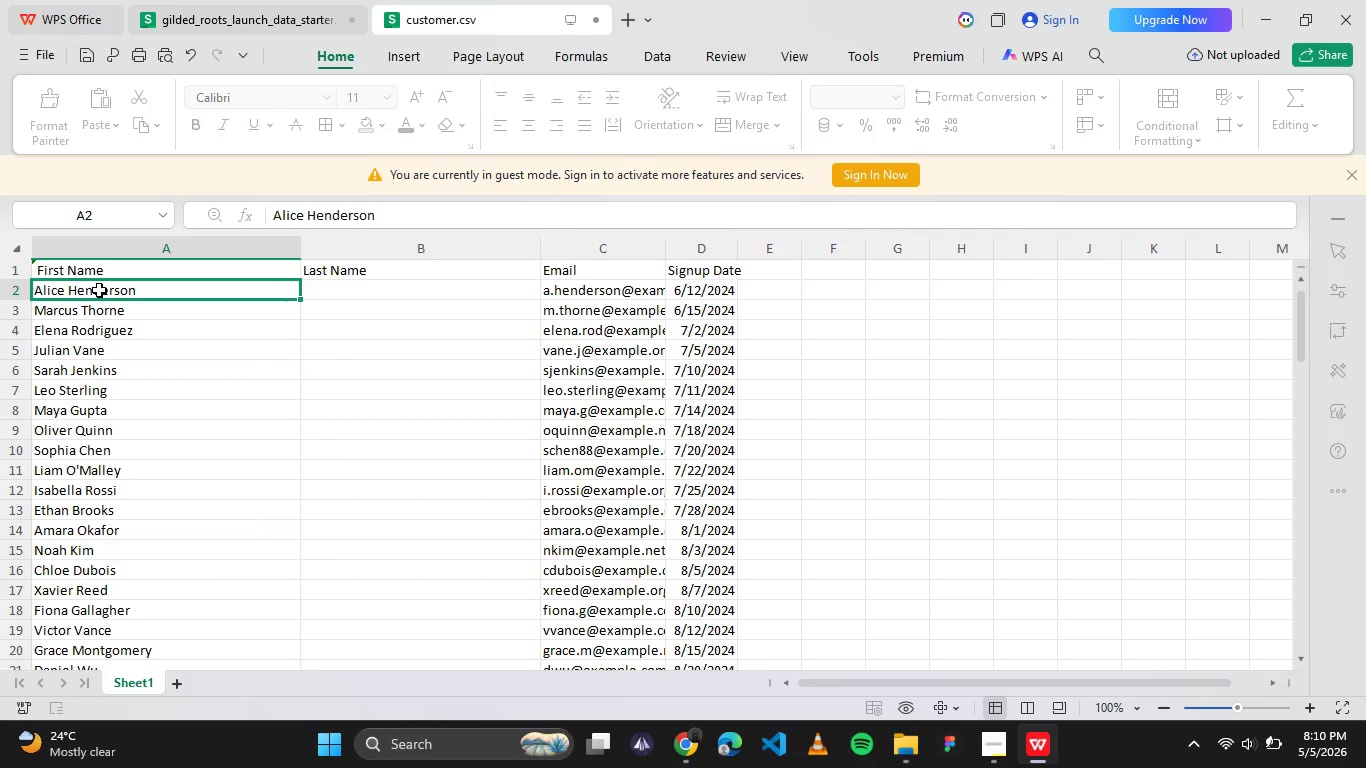 
scroll: coordinate [118, 303], scroll_direction: down, amount: 16.0
 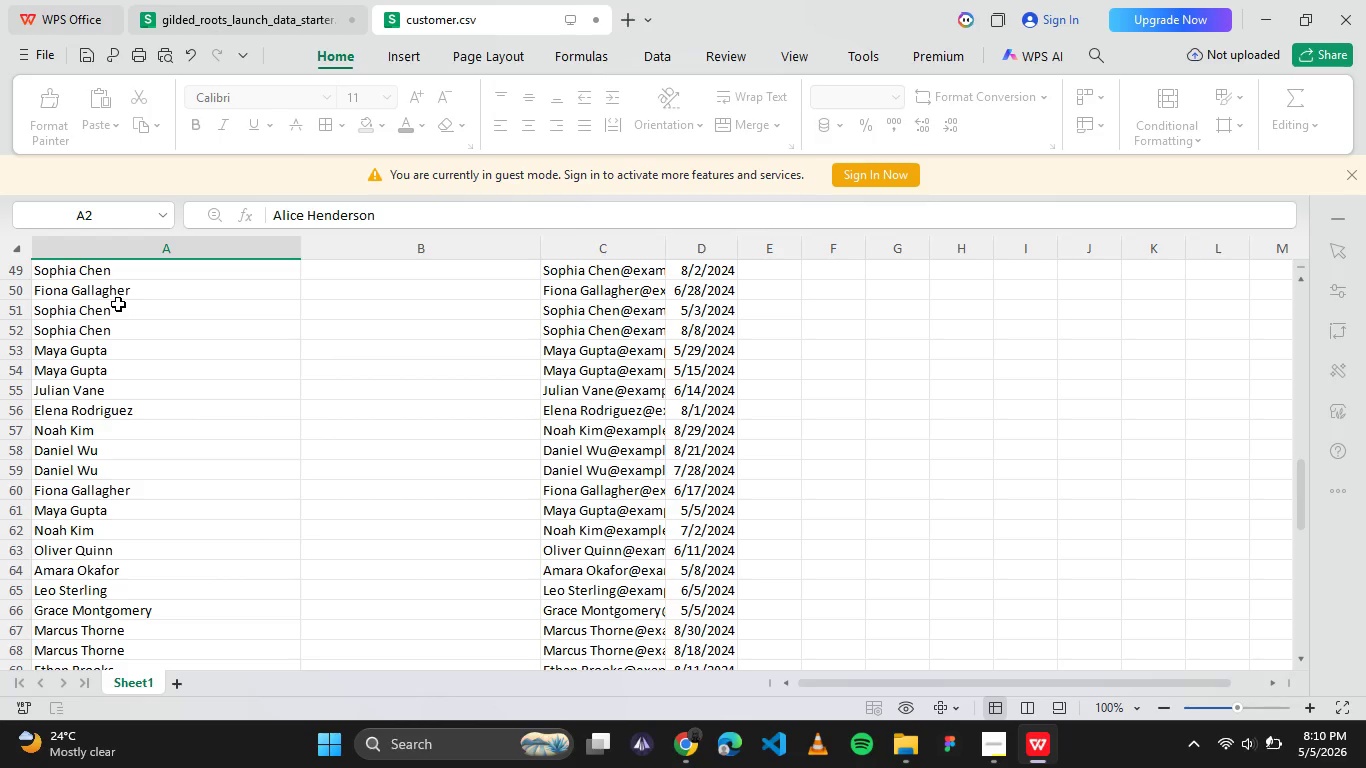 
scroll: coordinate [121, 300], scroll_direction: up, amount: 3.0
 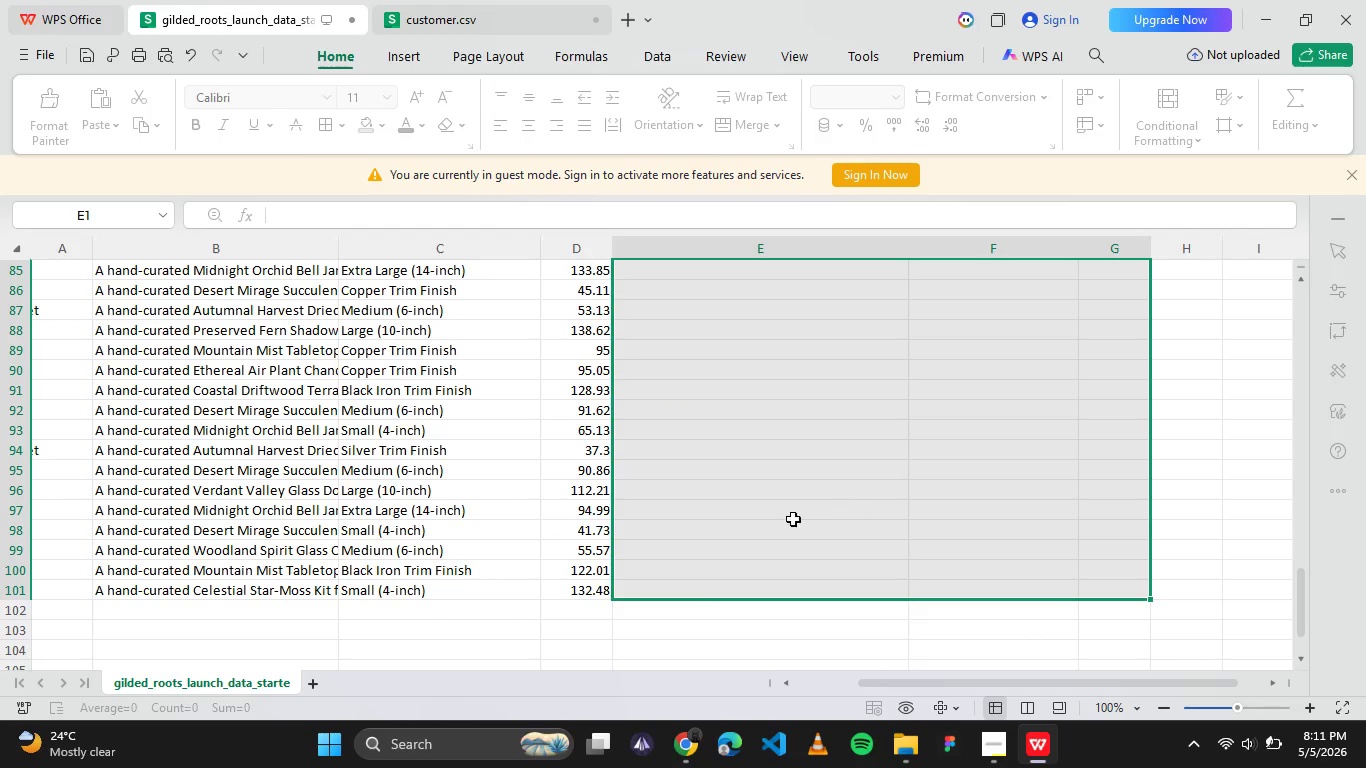 
left_click([547, 625])
 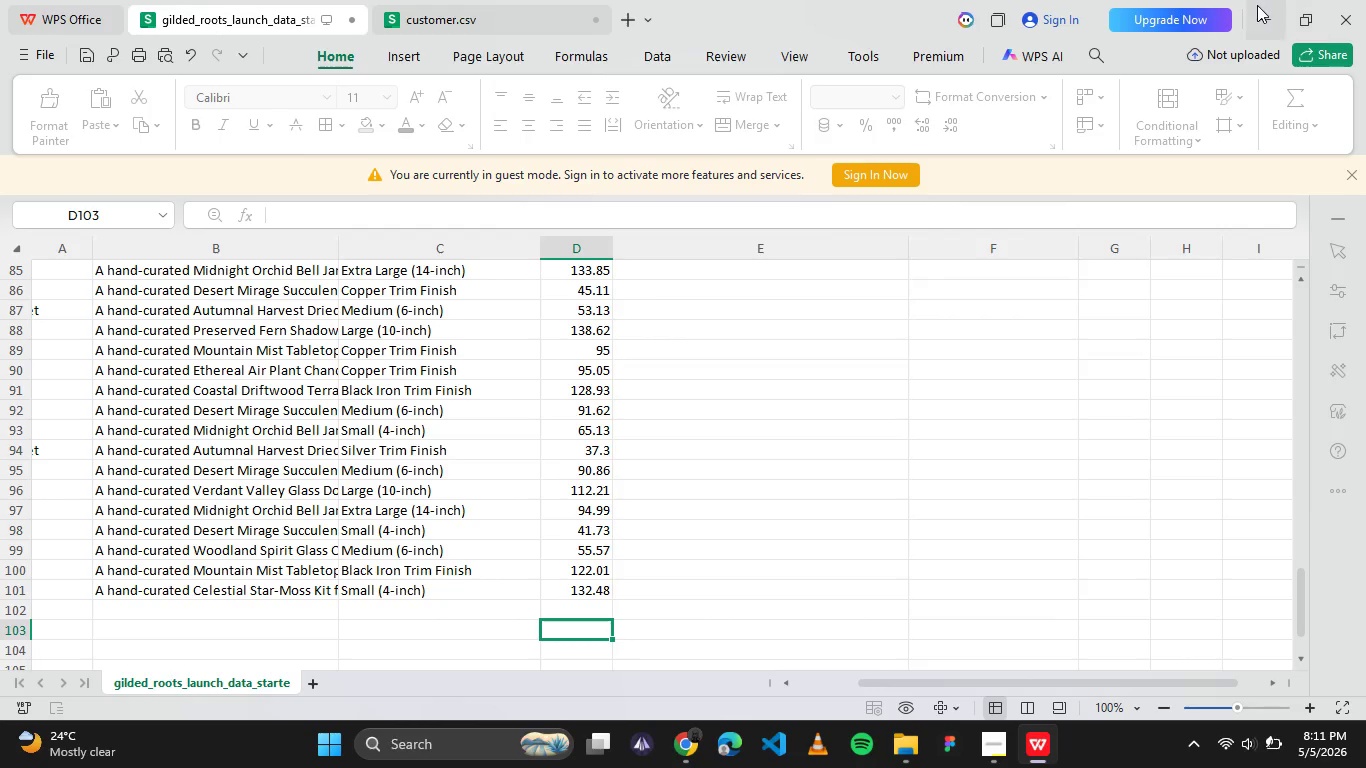 
left_click([1257, 5])
 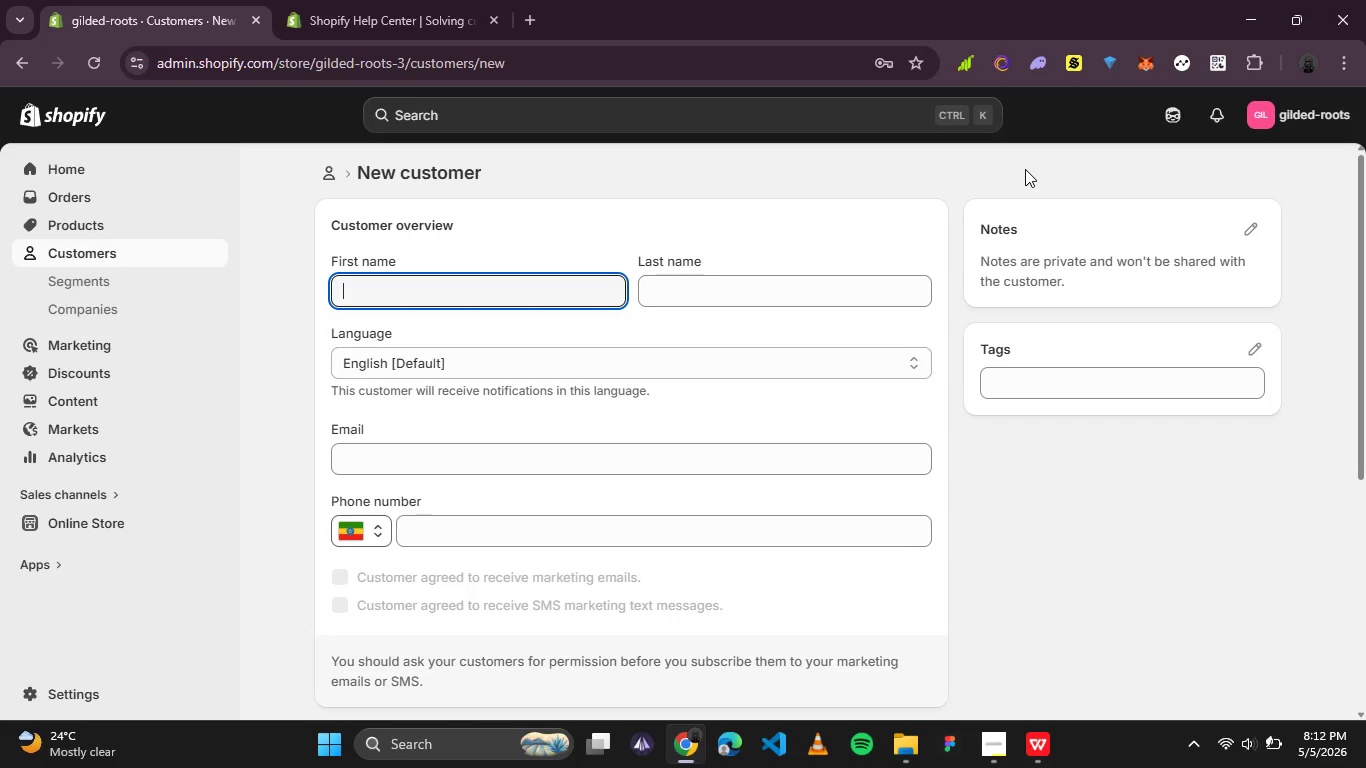 
wait(111.39)
 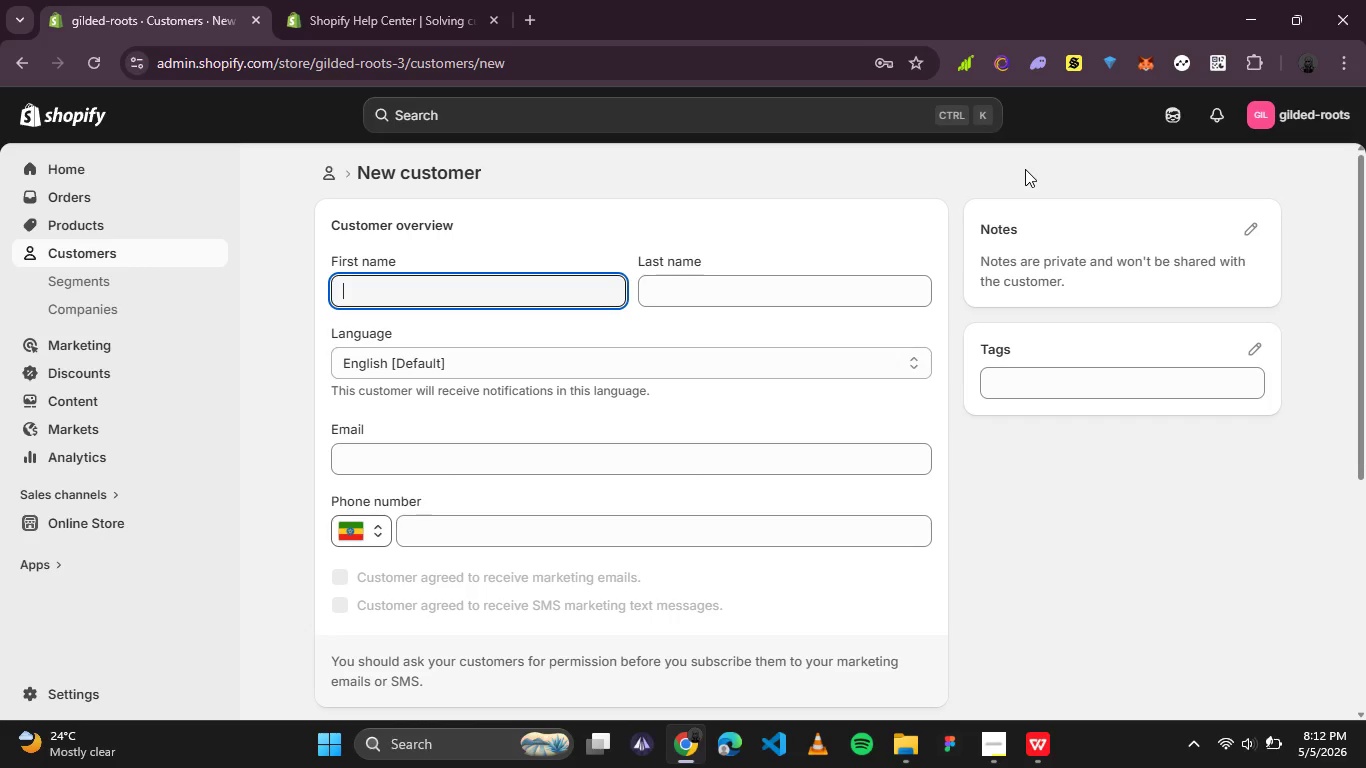 
scroll: coordinate [904, 361], scroll_direction: none, amount: 0.0
 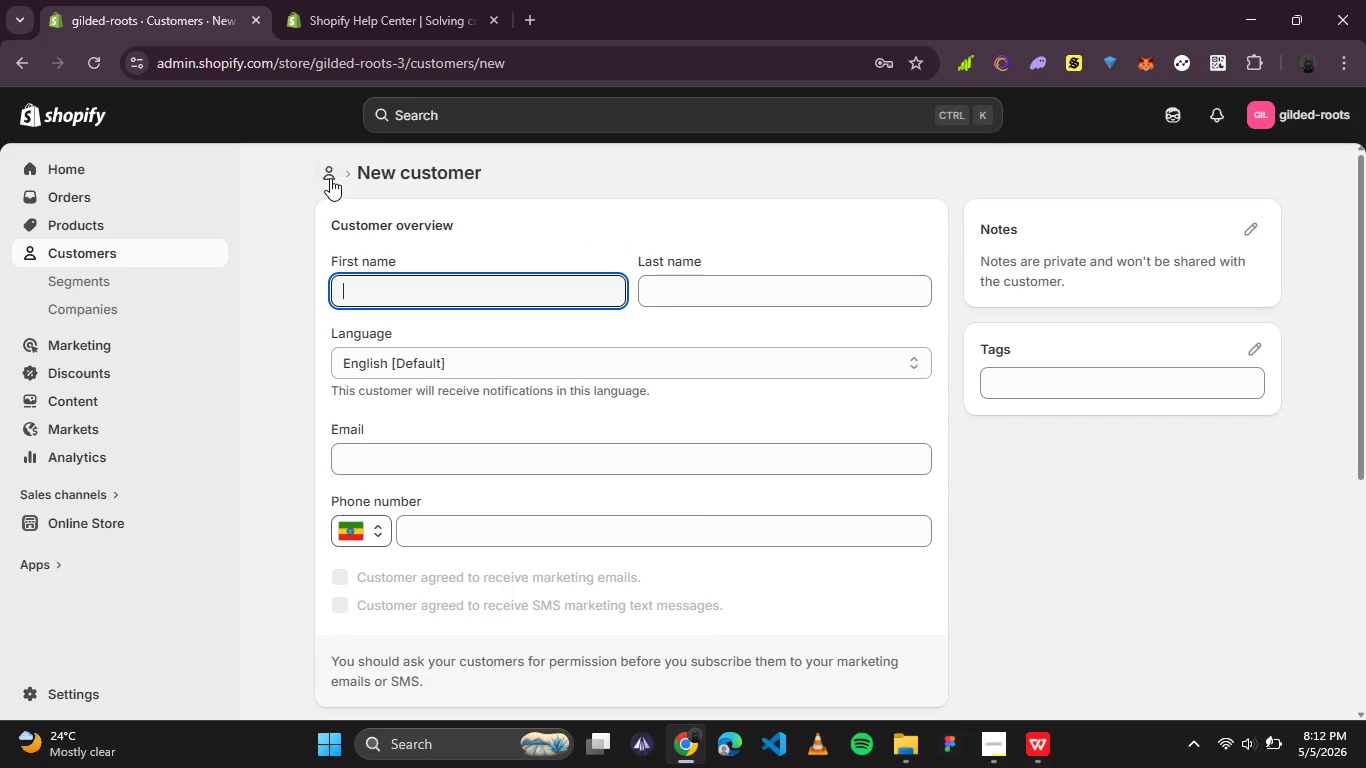 
left_click([330, 178])
 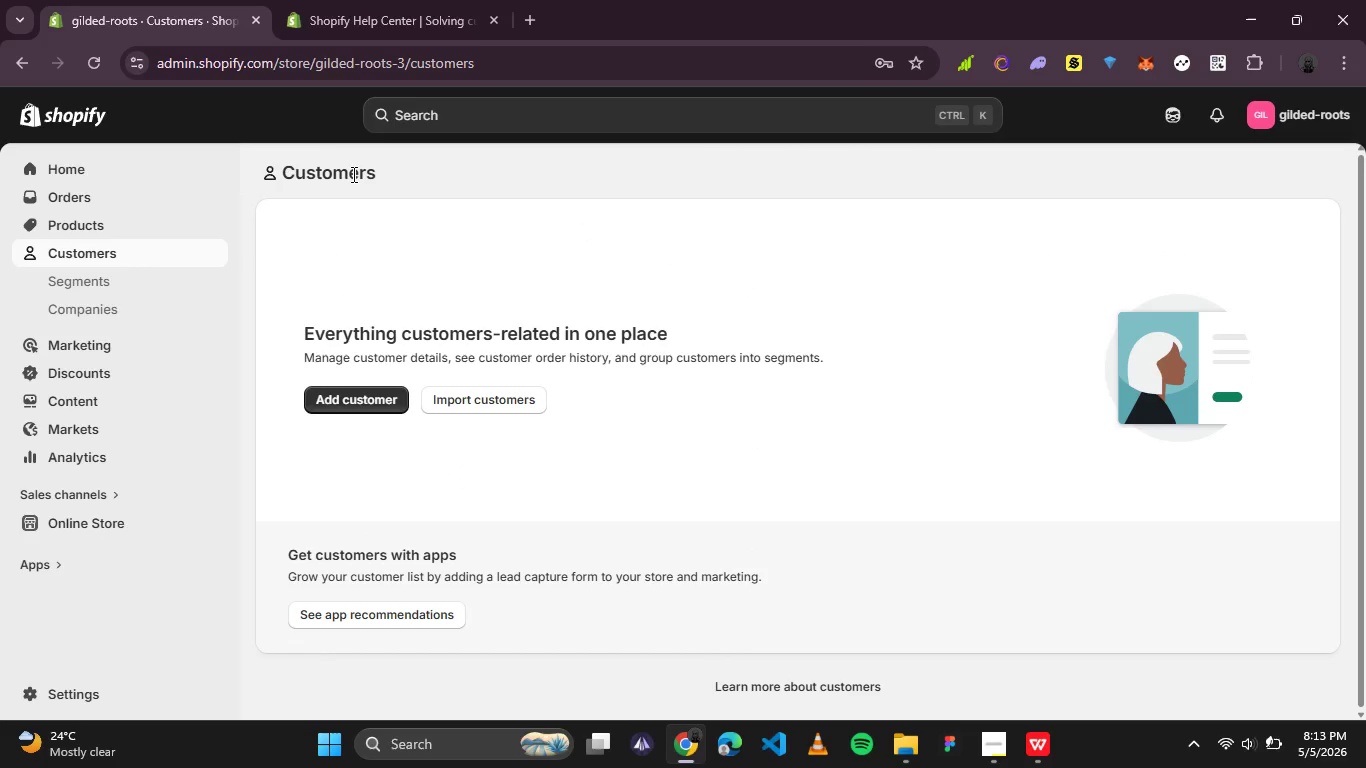 
wait(28.31)
 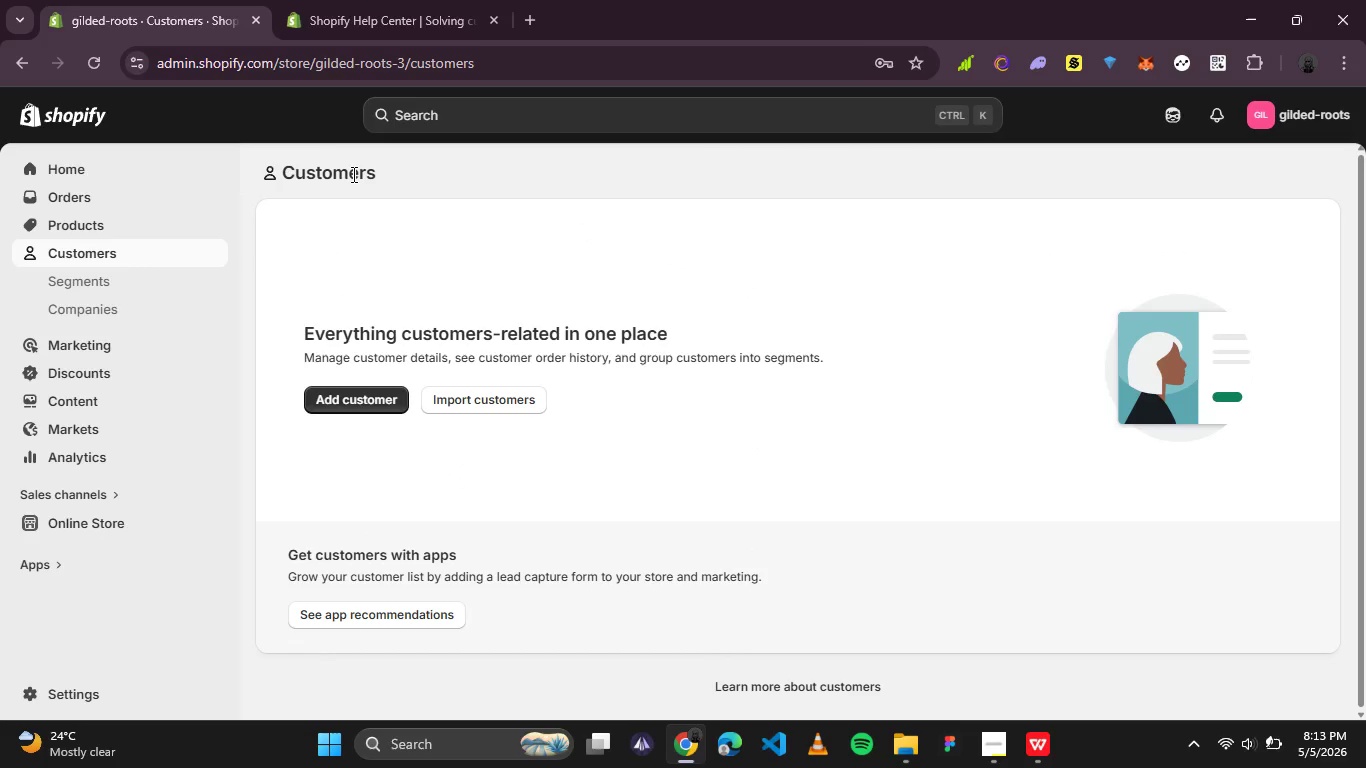 
left_click([71, 228])
 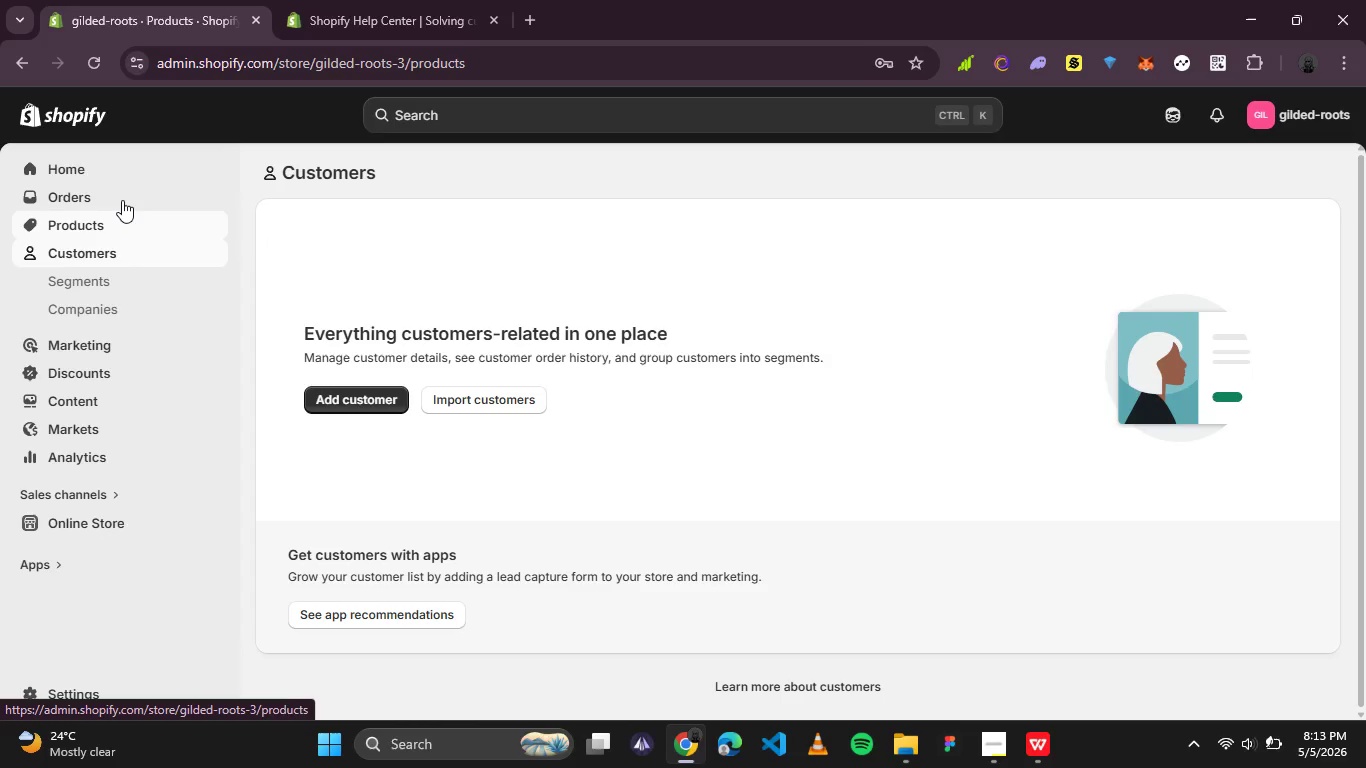 
mouse_move([142, 211])
 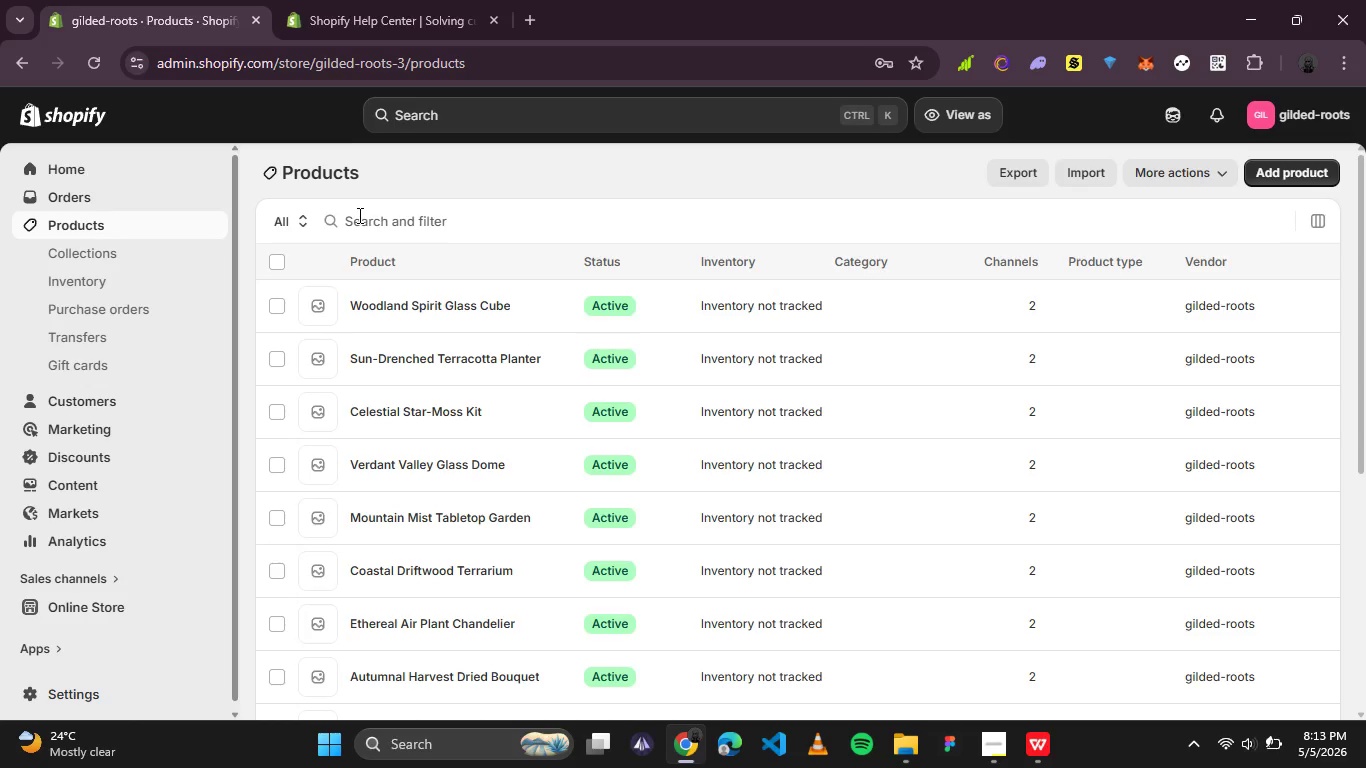 
left_click([358, 215])
 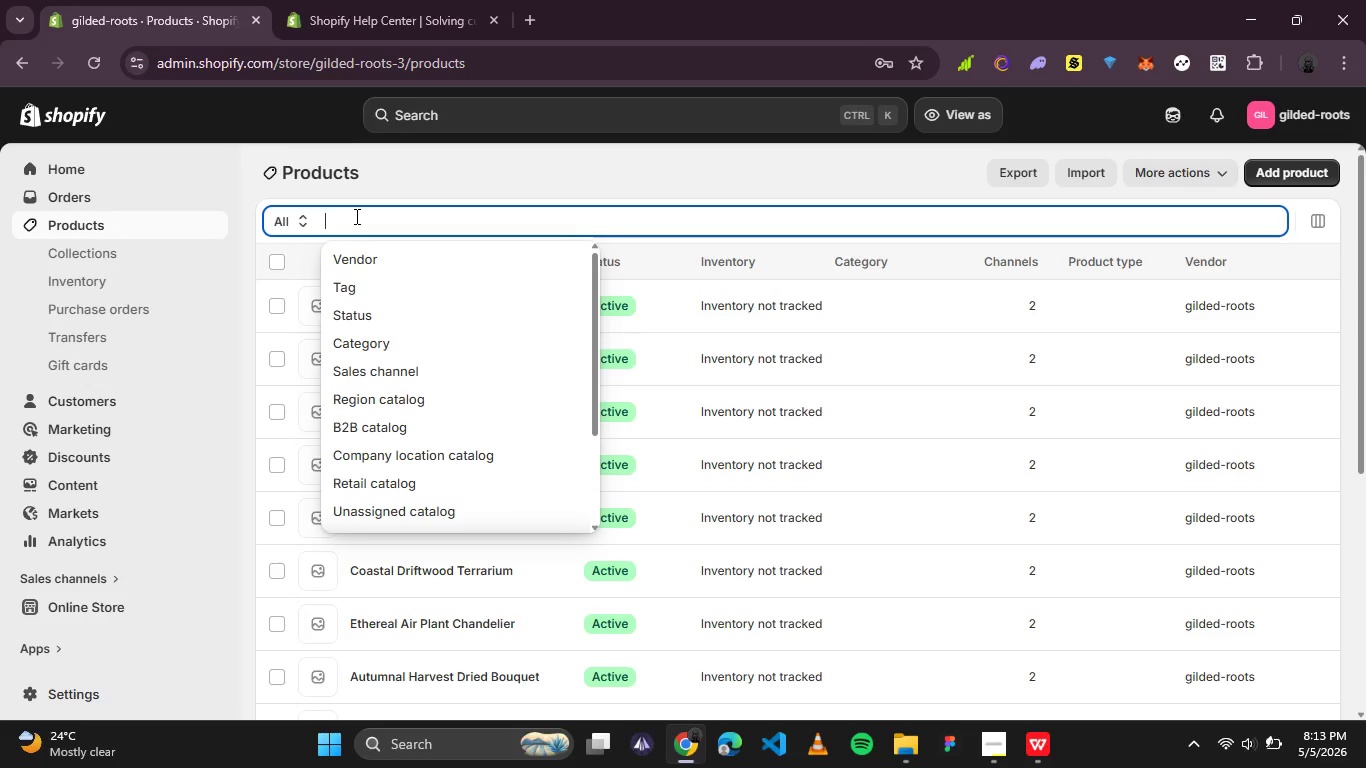 
type(deser)
 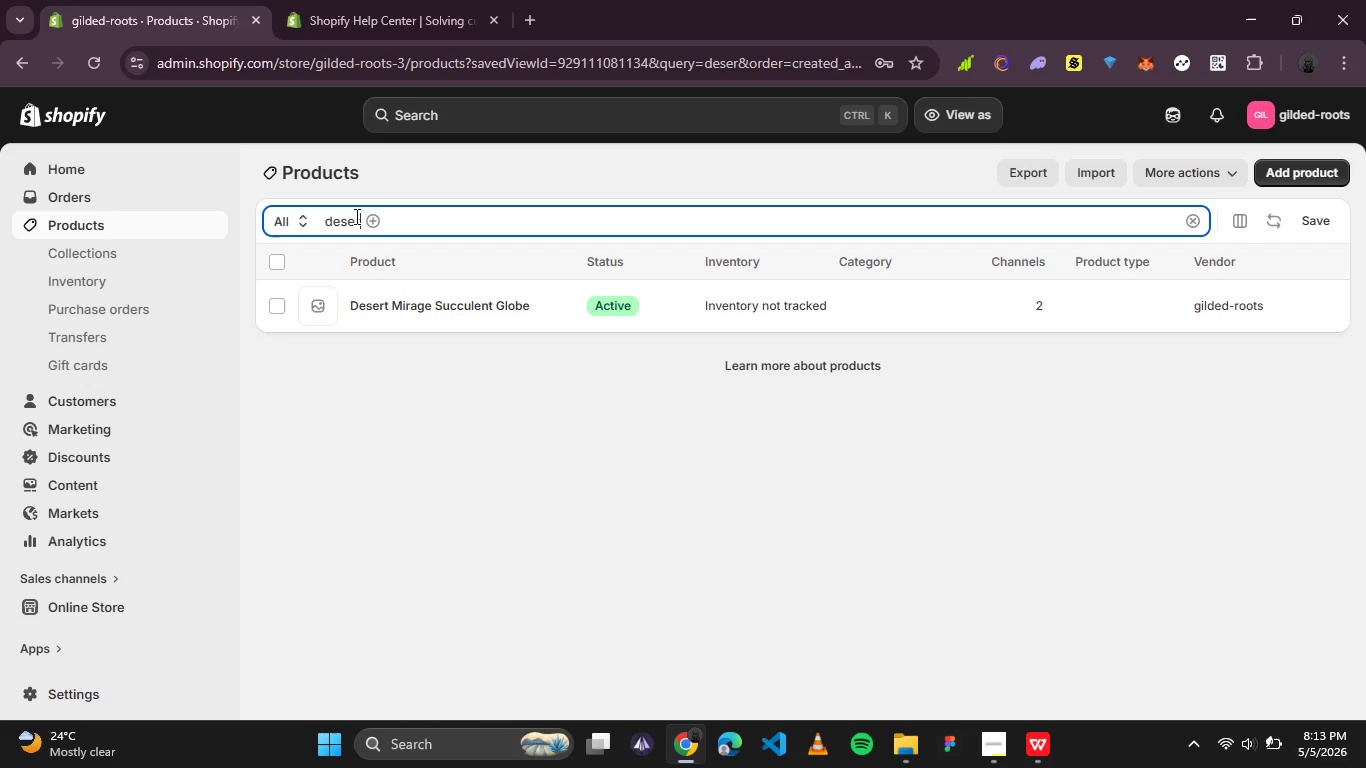 
wait(21.36)
 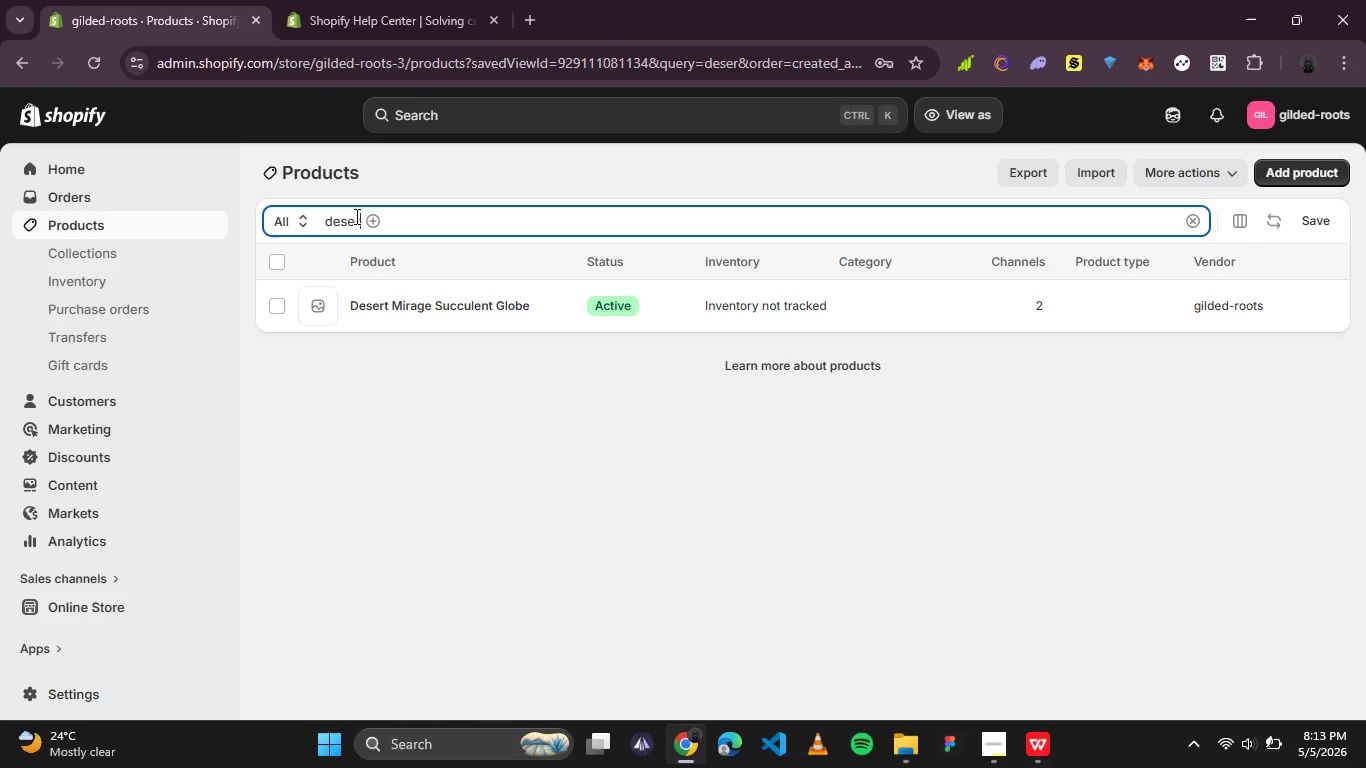 
left_click([429, 309])
 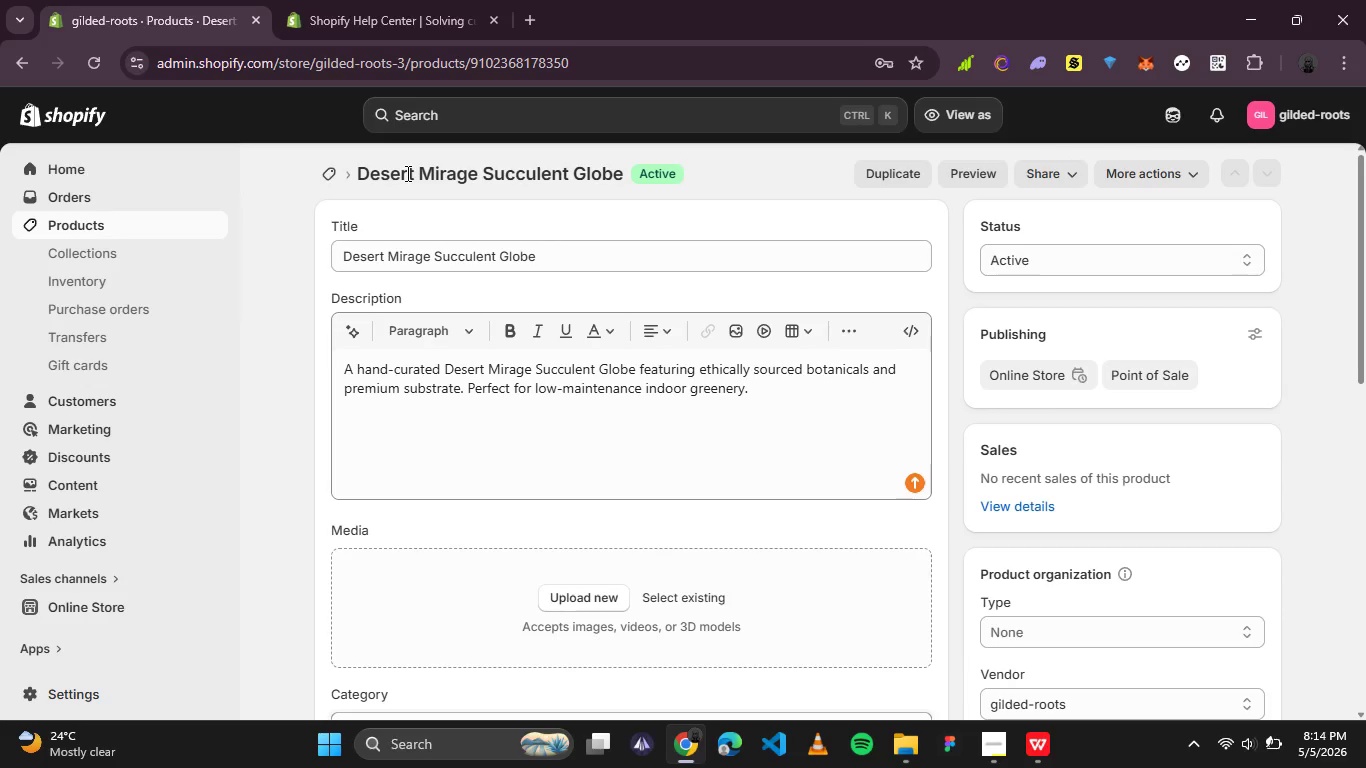 
wait(14.09)
 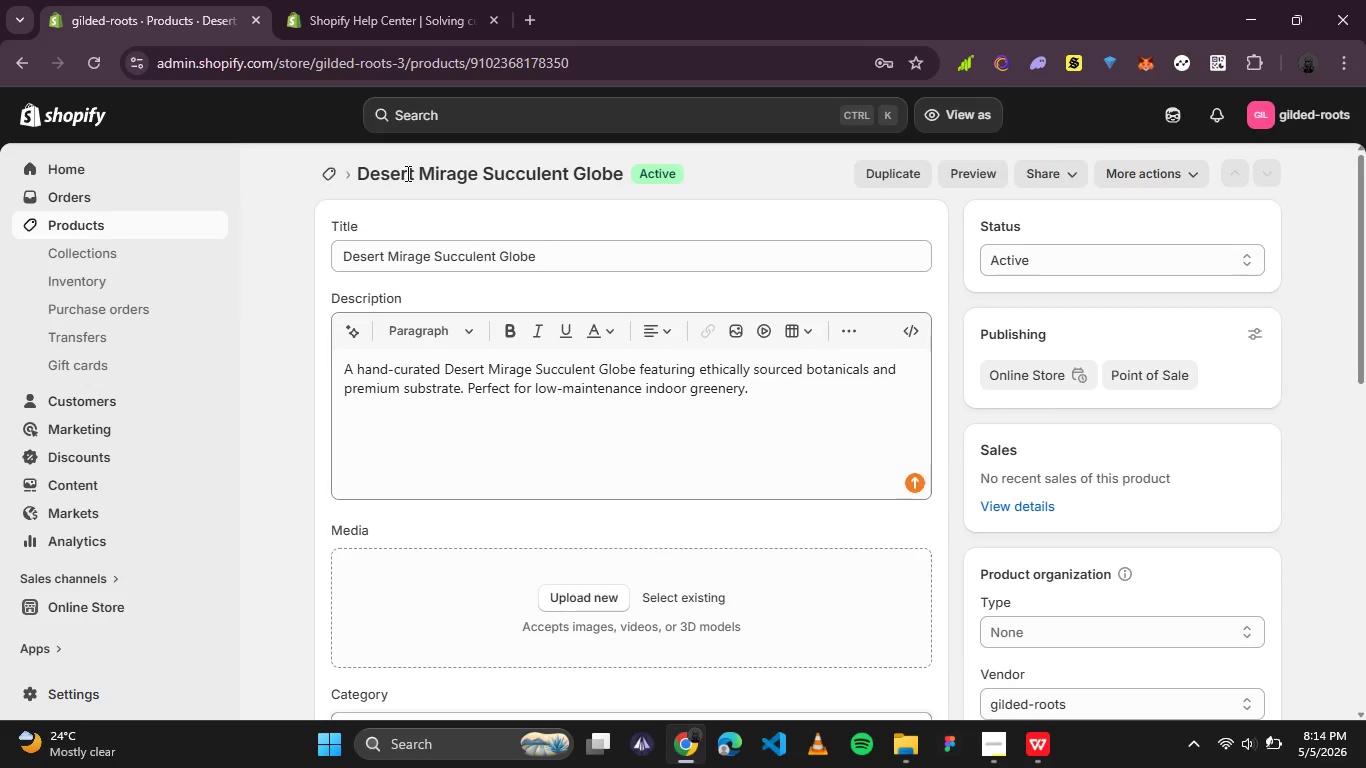 
scroll: coordinate [548, 352], scroll_direction: down, amount: 8.0
 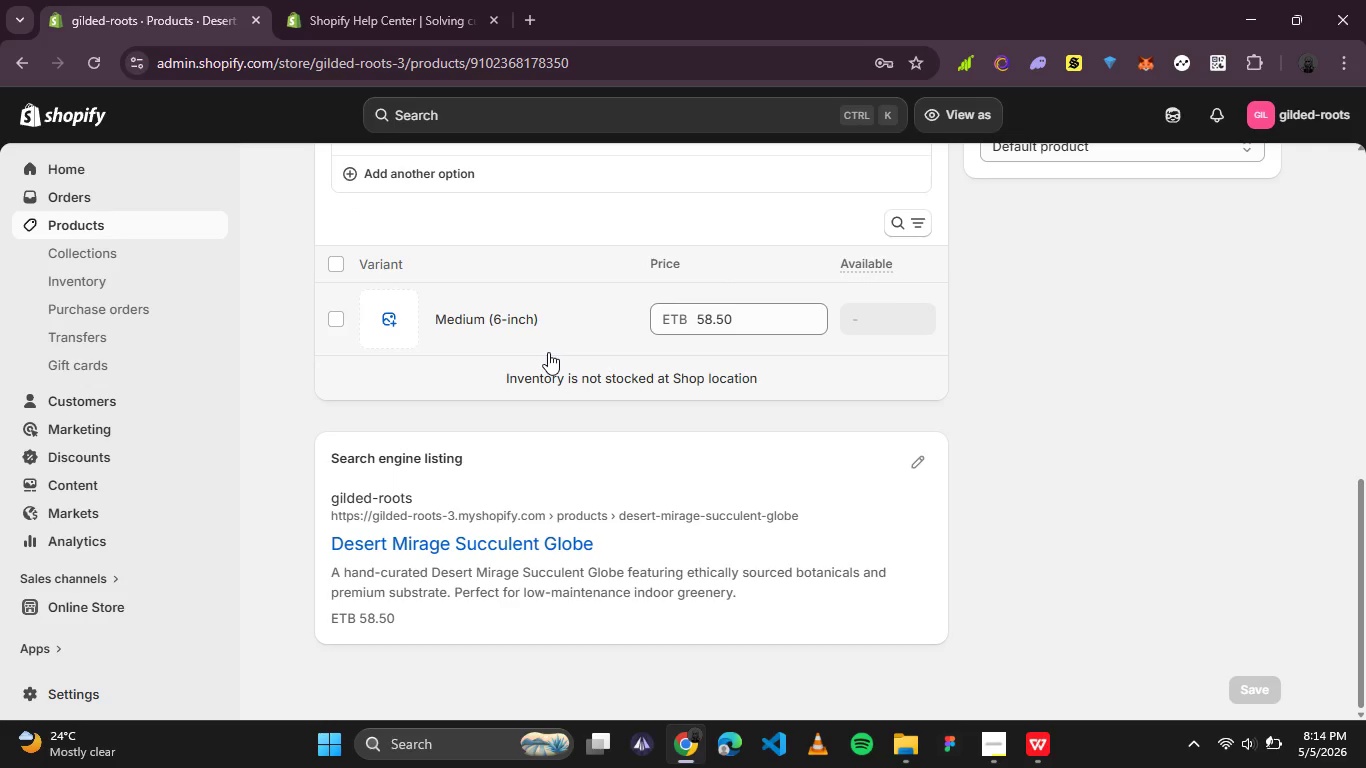 
scroll: coordinate [548, 352], scroll_direction: up, amount: 5.0
 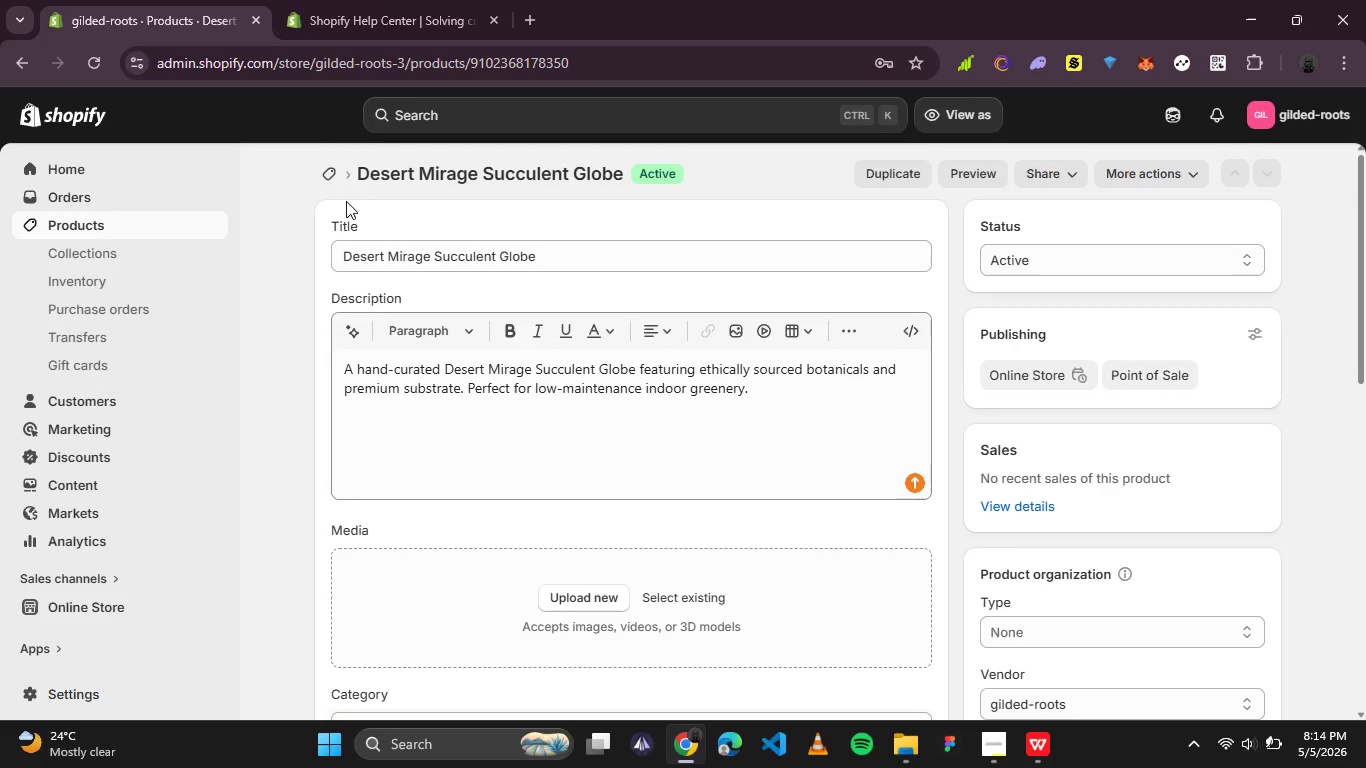 
left_click([335, 172])
 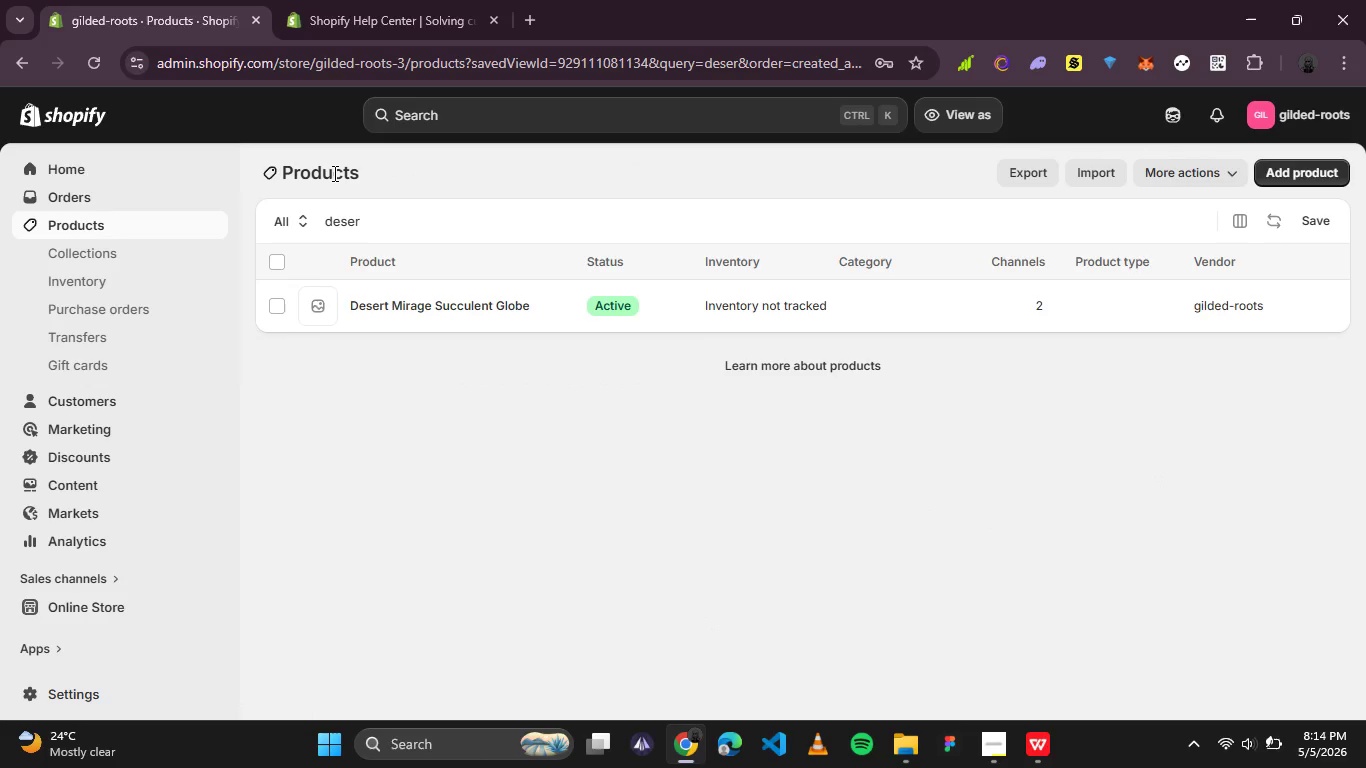 
wait(21.97)
 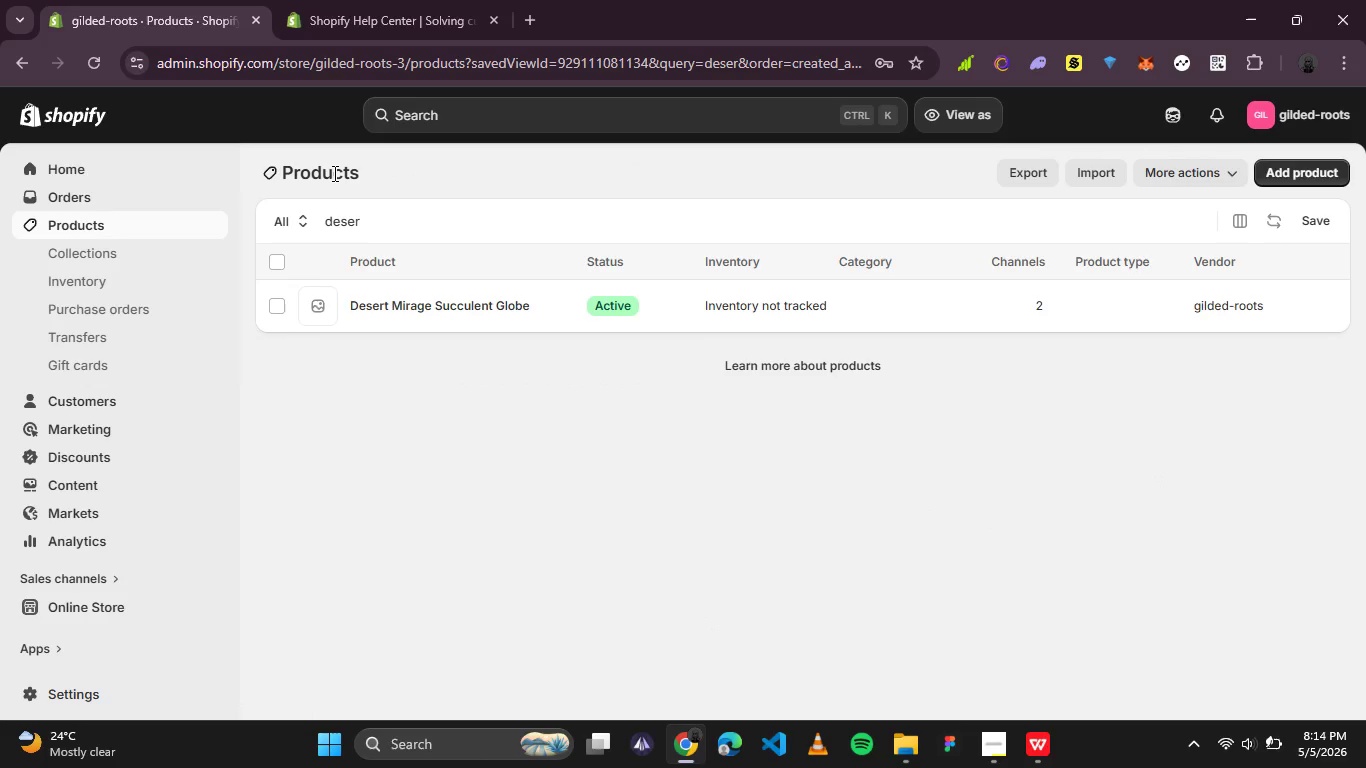 
left_click([270, 172])
 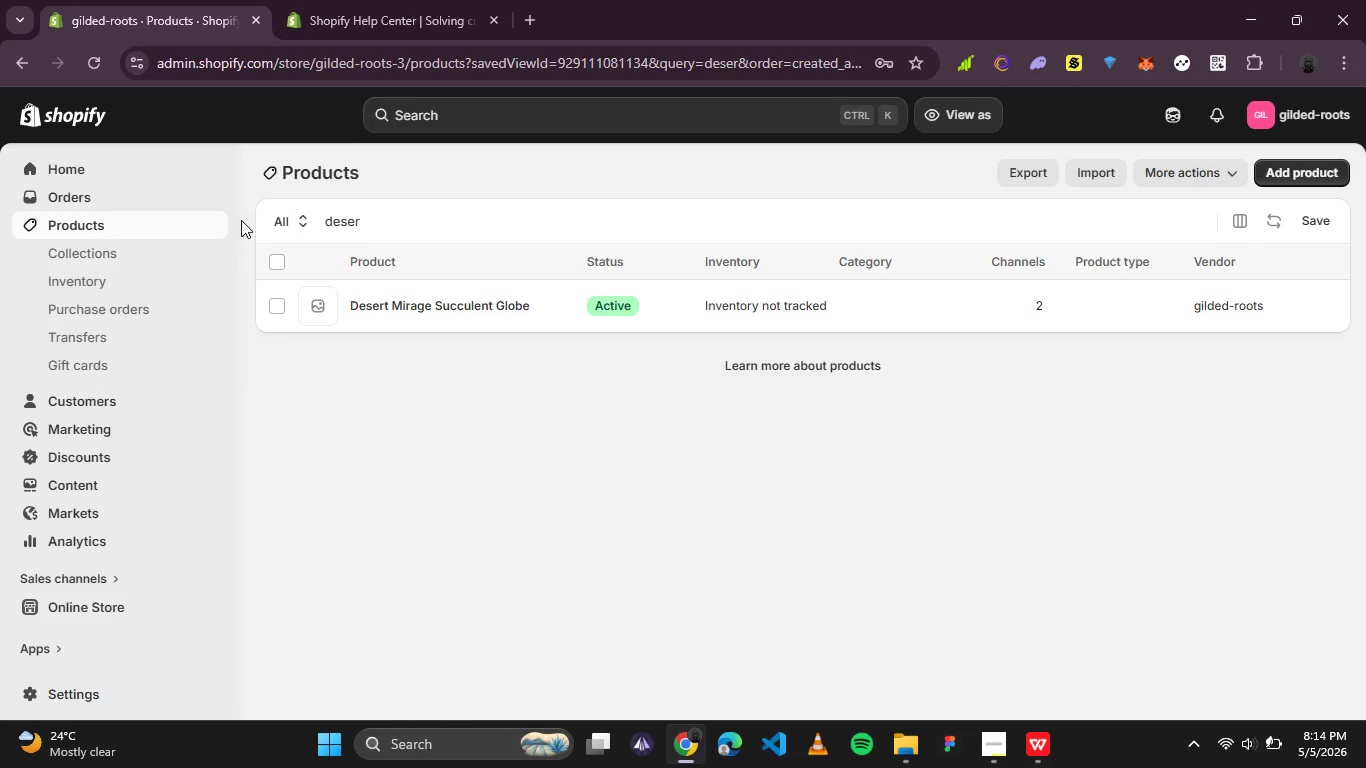 
wait(12.31)
 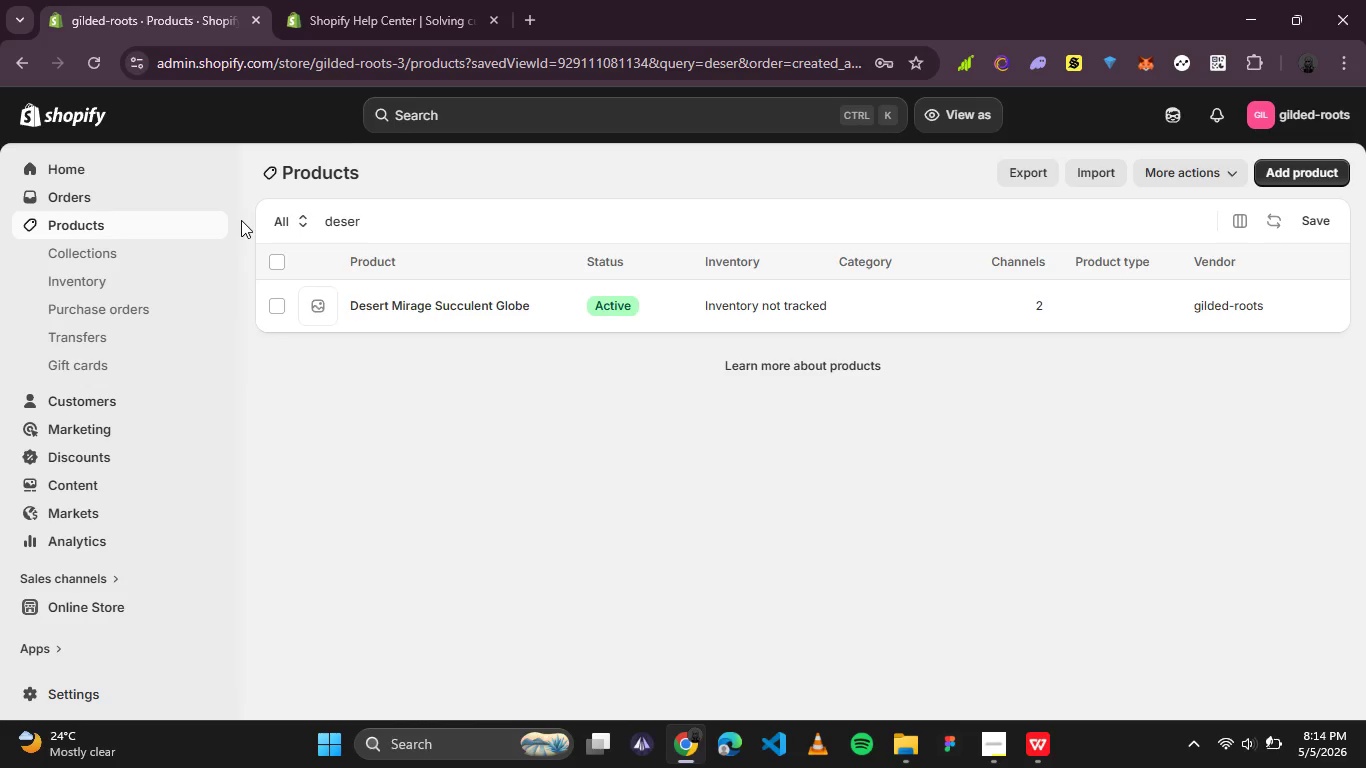 
left_click([82, 115])
 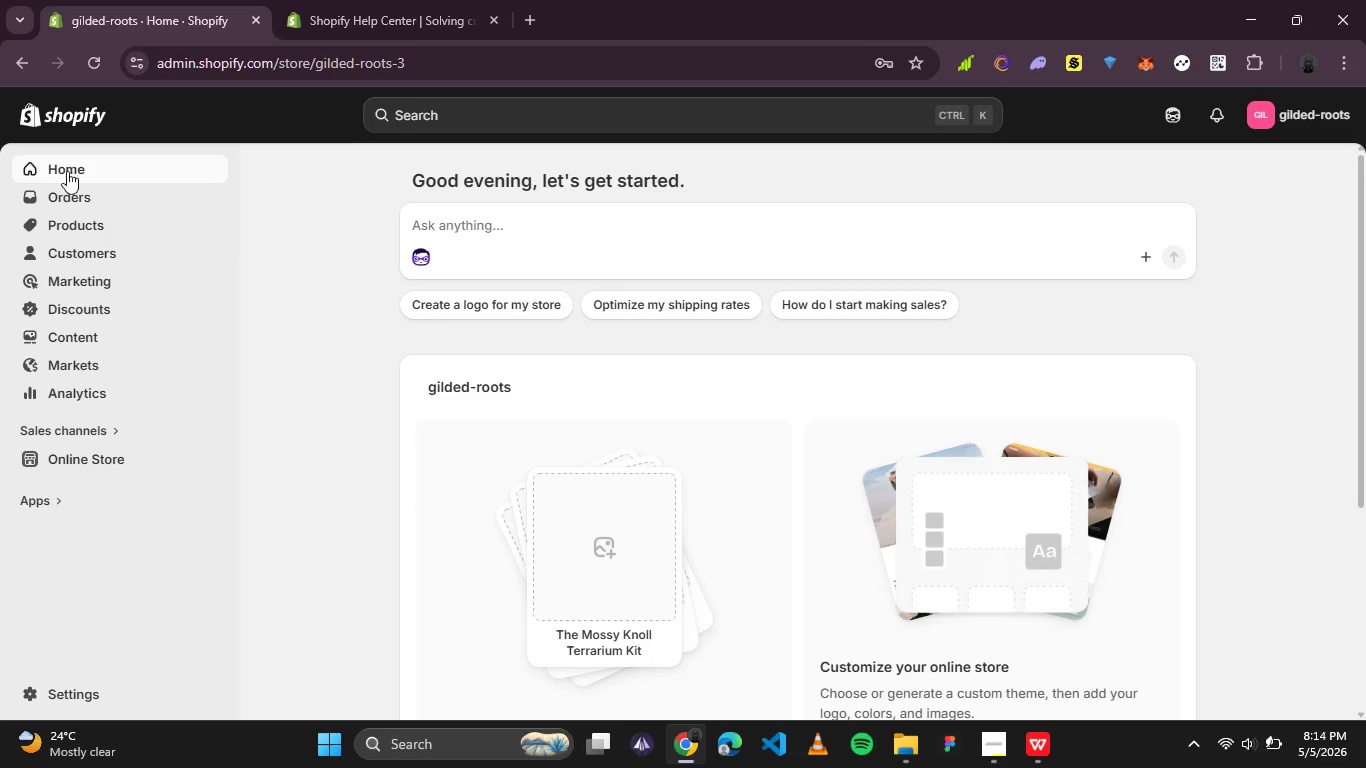 
left_click([58, 305])
 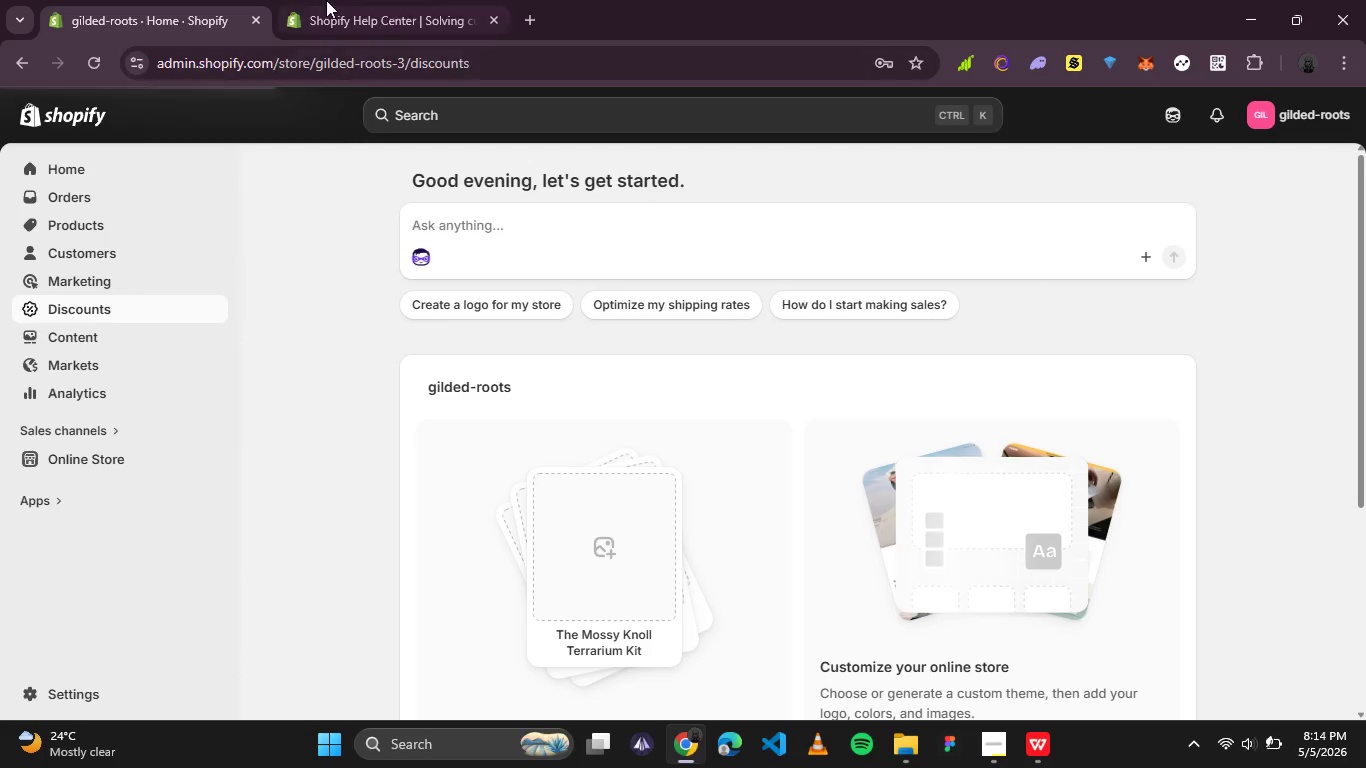 
left_click([357, 13])
 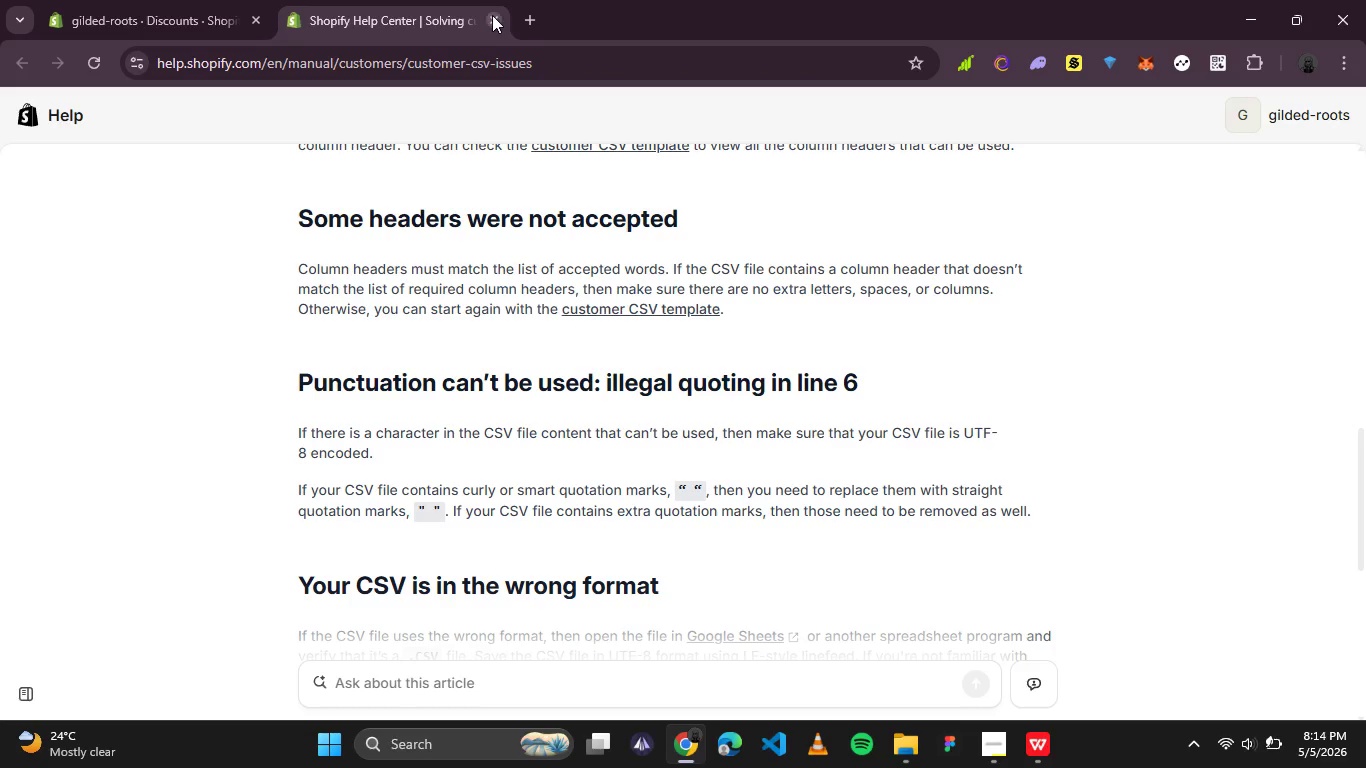 
left_click([492, 15])
 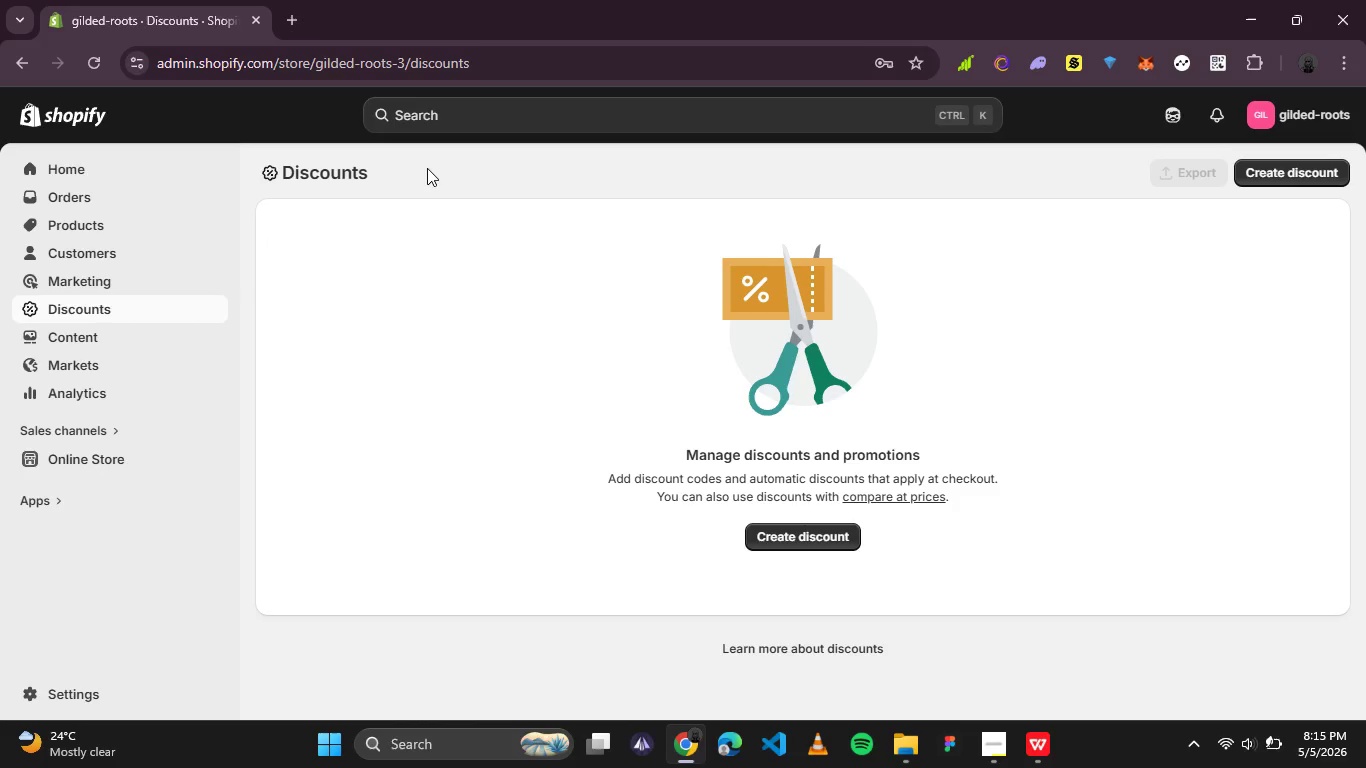 
wait(35.72)
 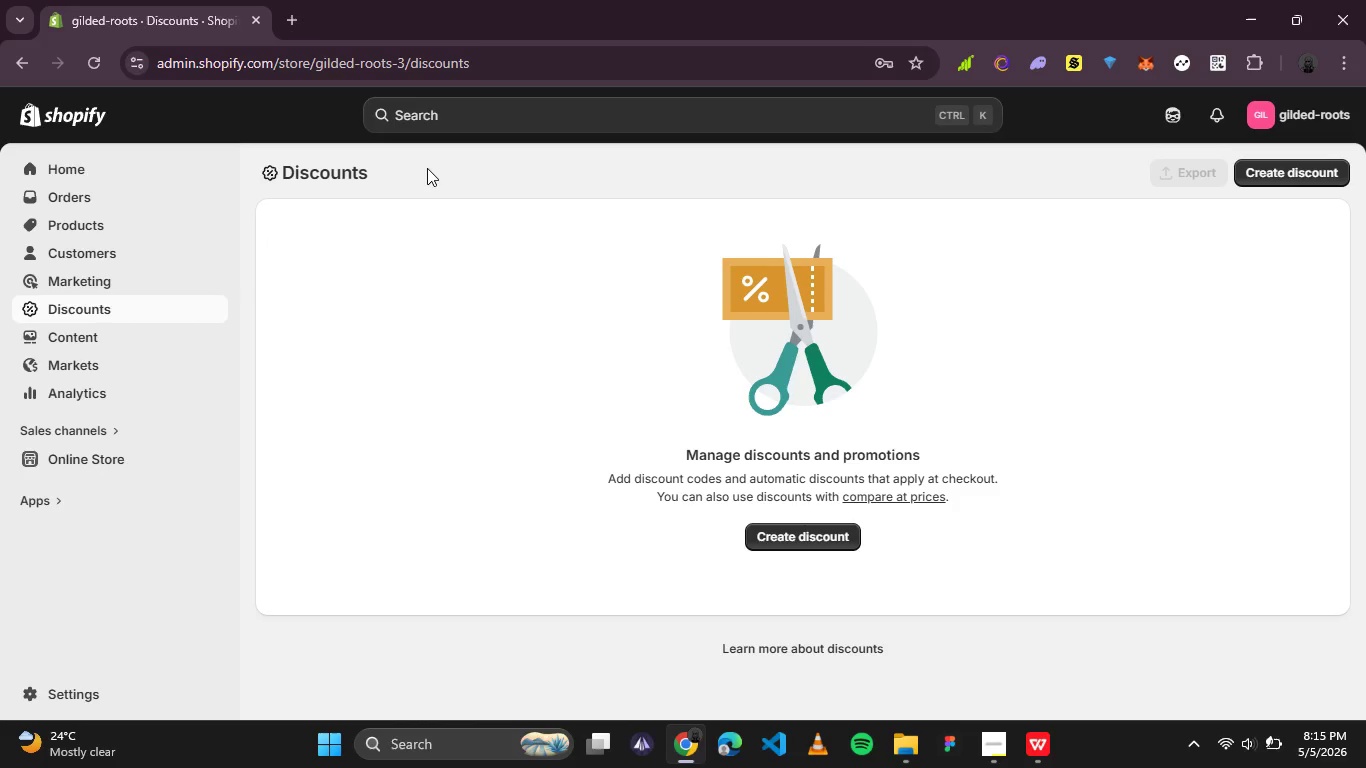 
left_click([825, 538])
 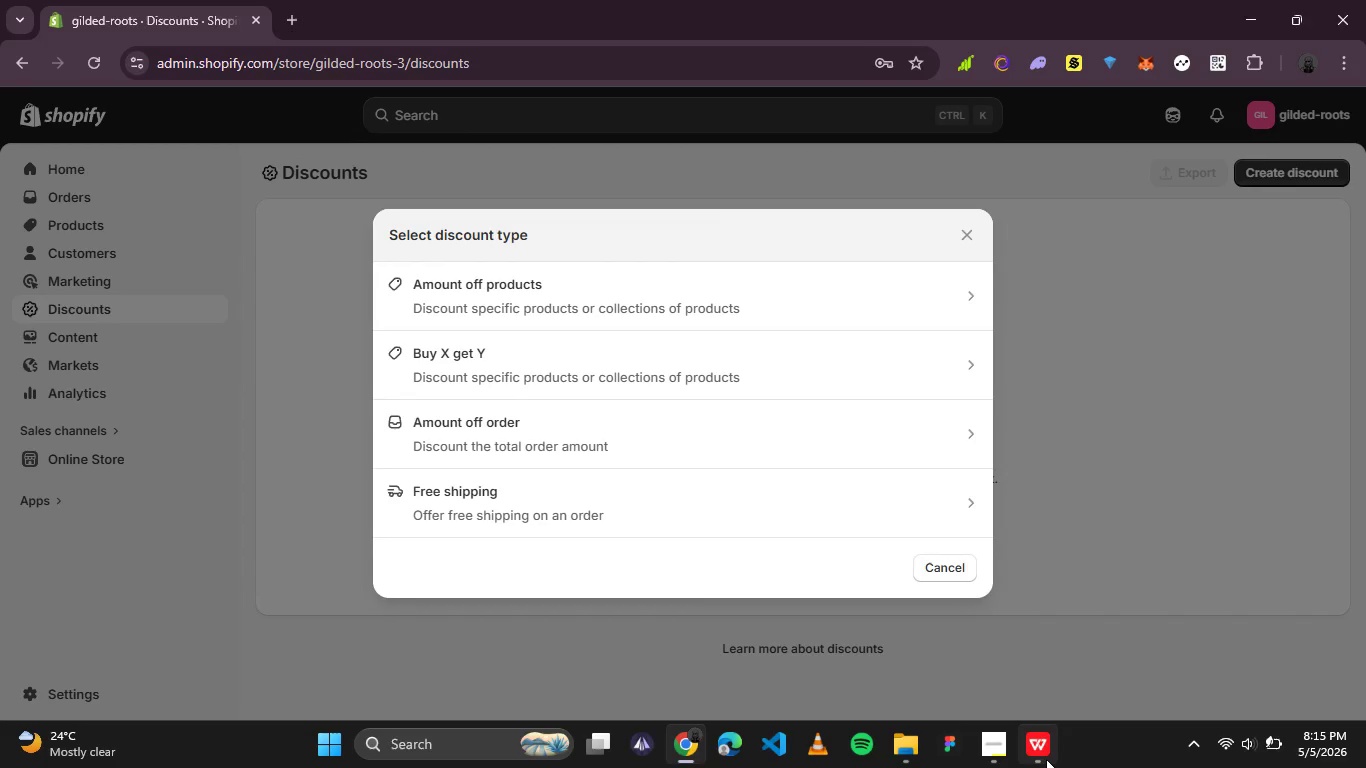 
left_click([1046, 759])
 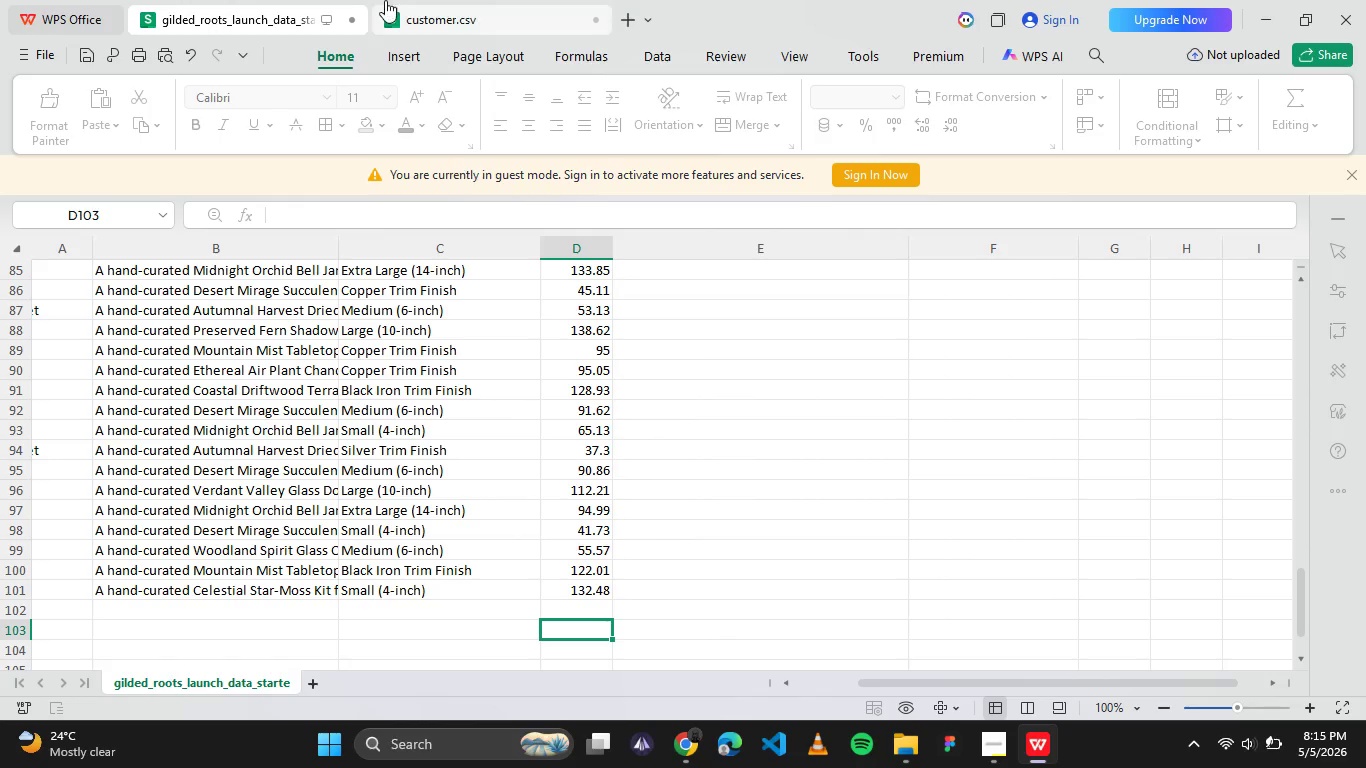 
left_click([383, 0])
 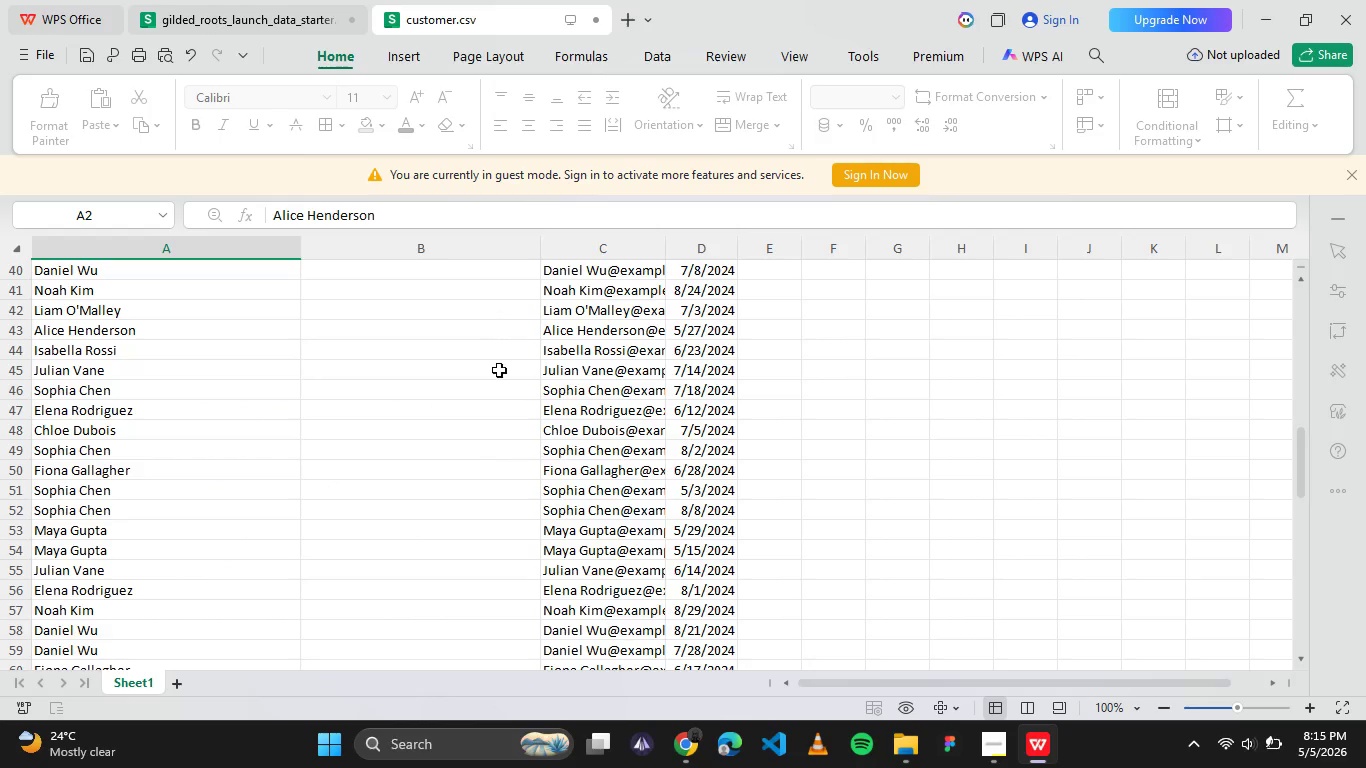 
scroll: coordinate [489, 377], scroll_direction: up, amount: 20.0
 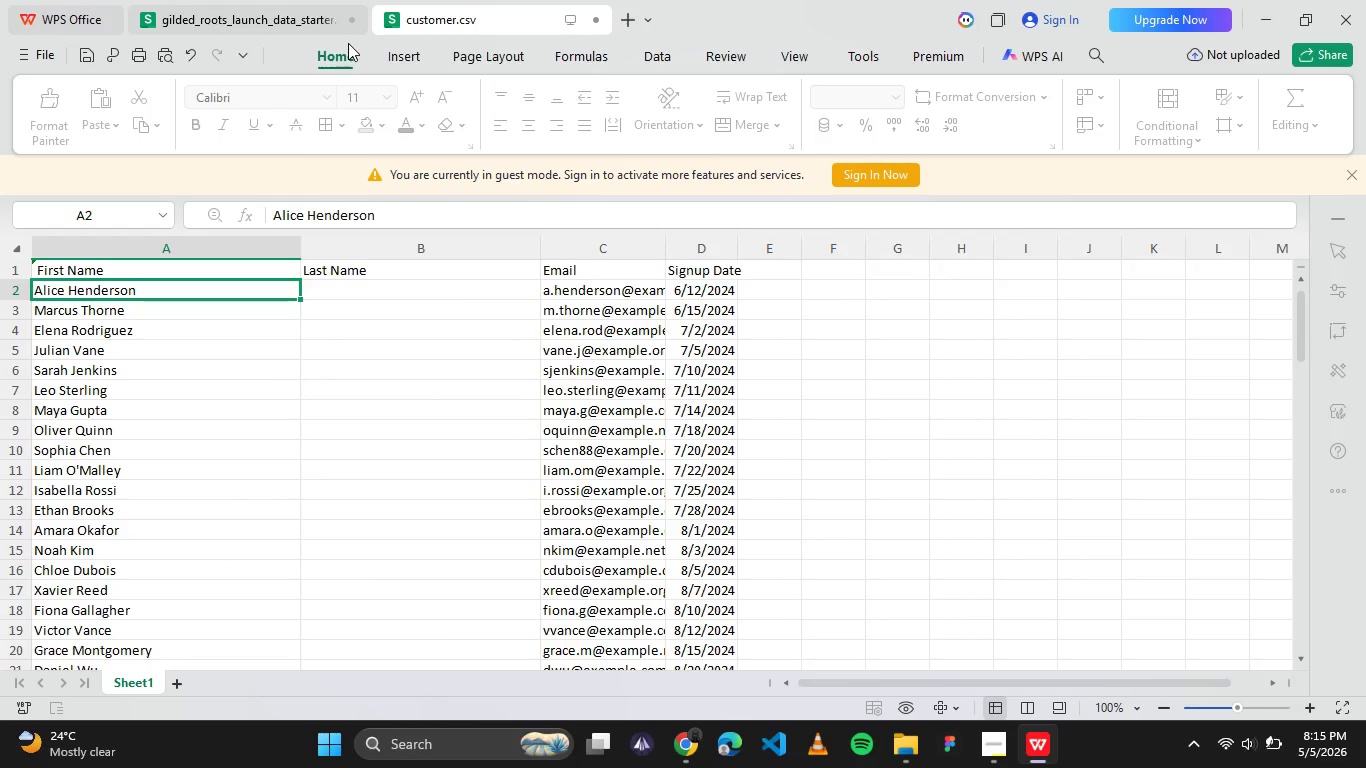 
left_click([305, 0])
 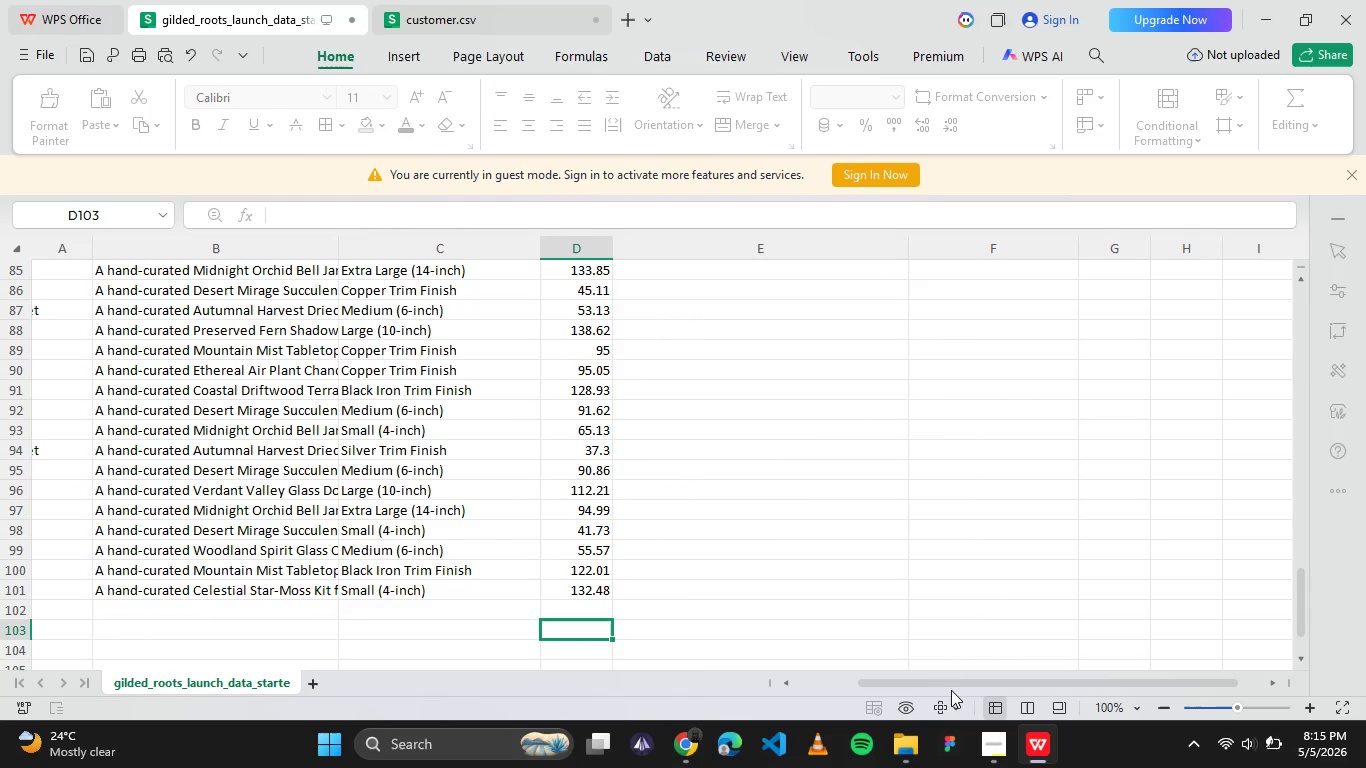 
left_click_drag(start_coordinate=[958, 681], to_coordinate=[454, 570])
 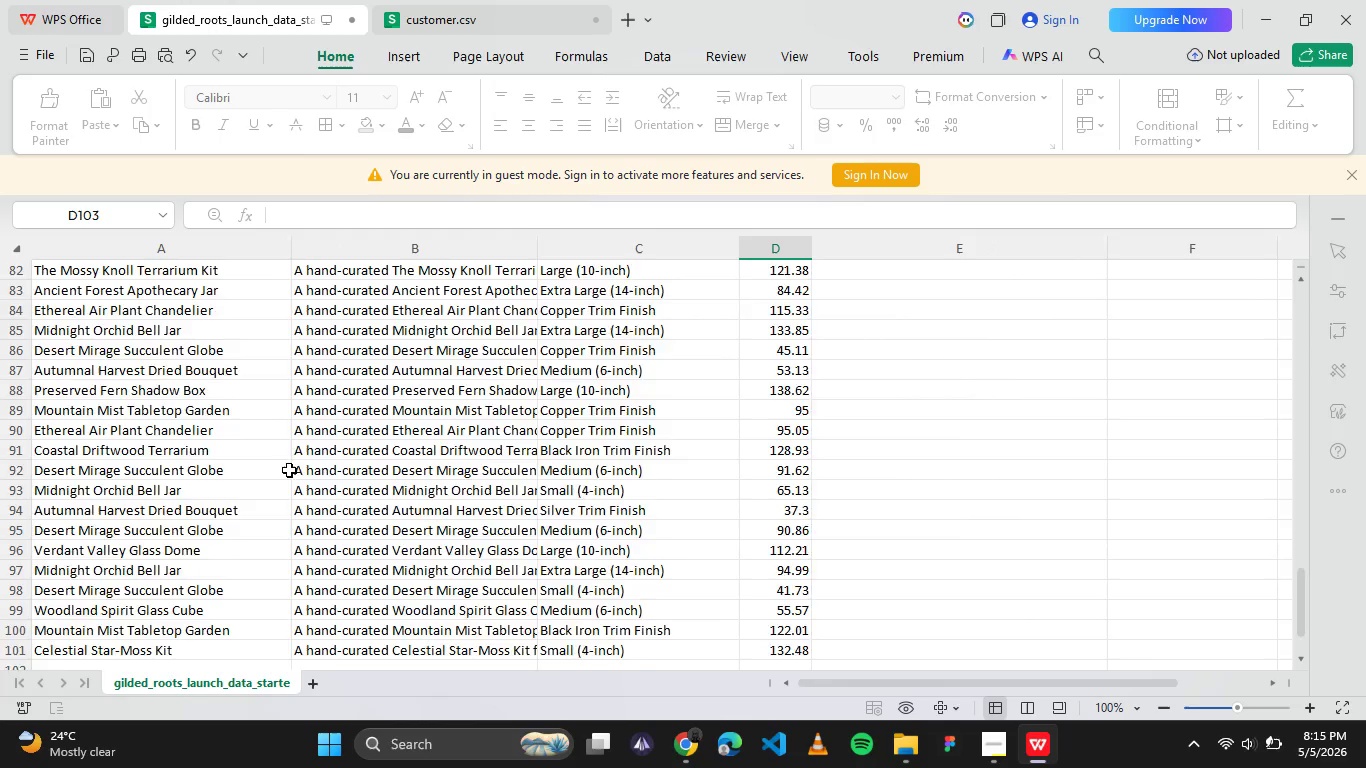 
scroll: coordinate [300, 424], scroll_direction: up, amount: 39.0
 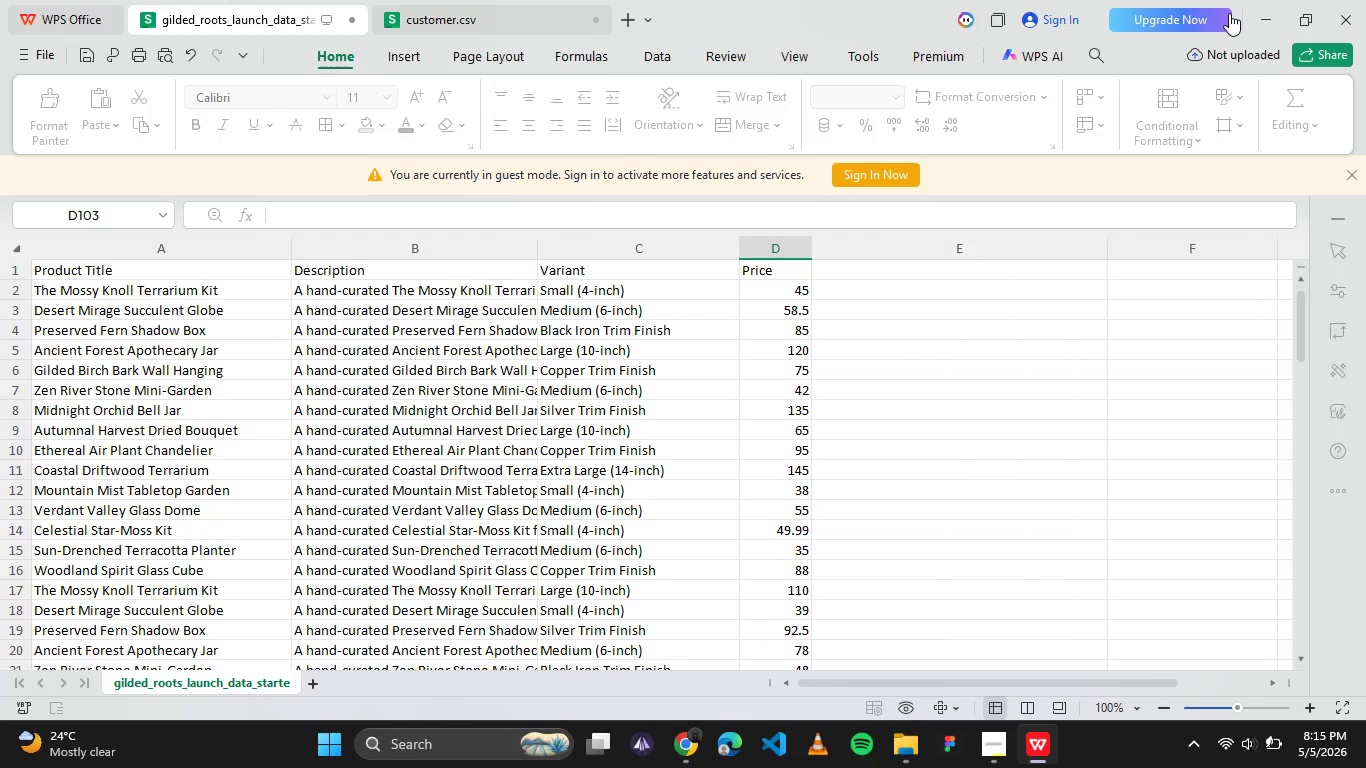 
left_click([1253, 13])
 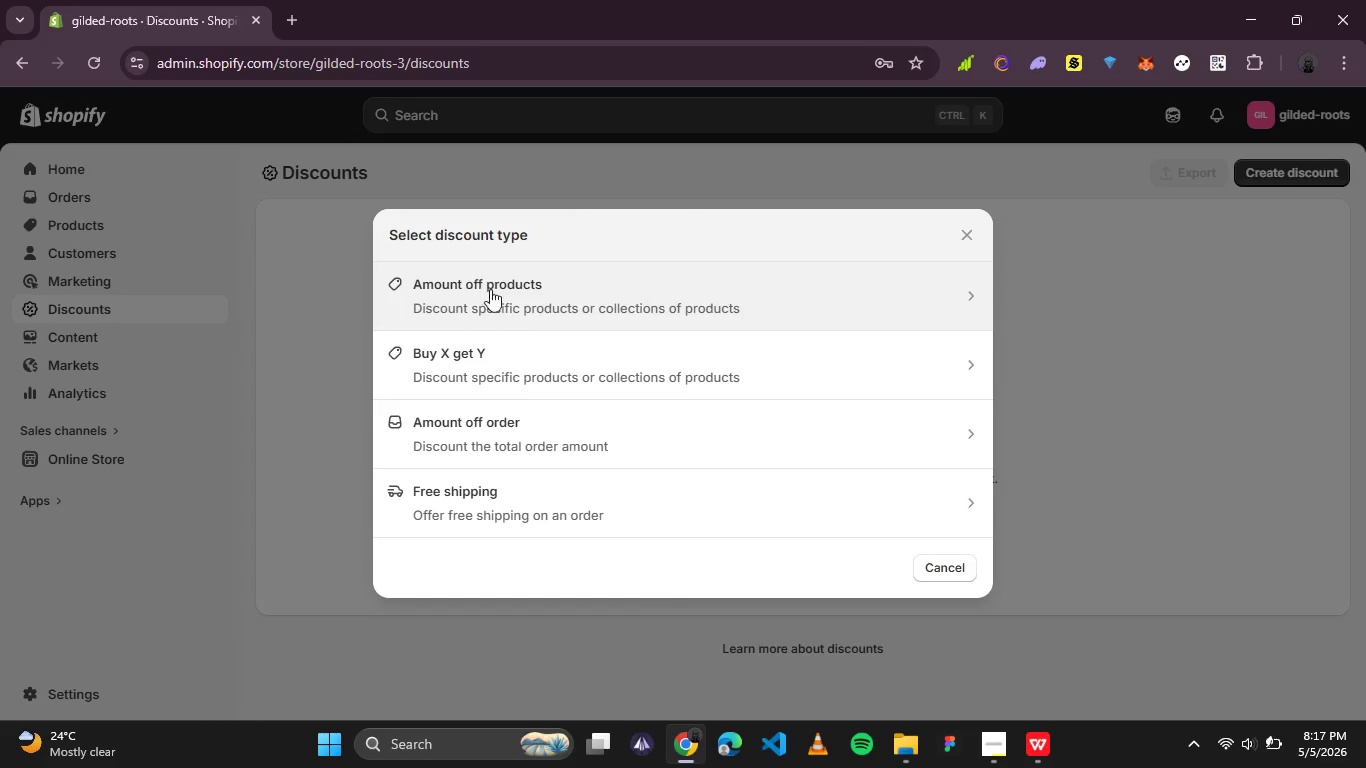 
wait(126.8)
 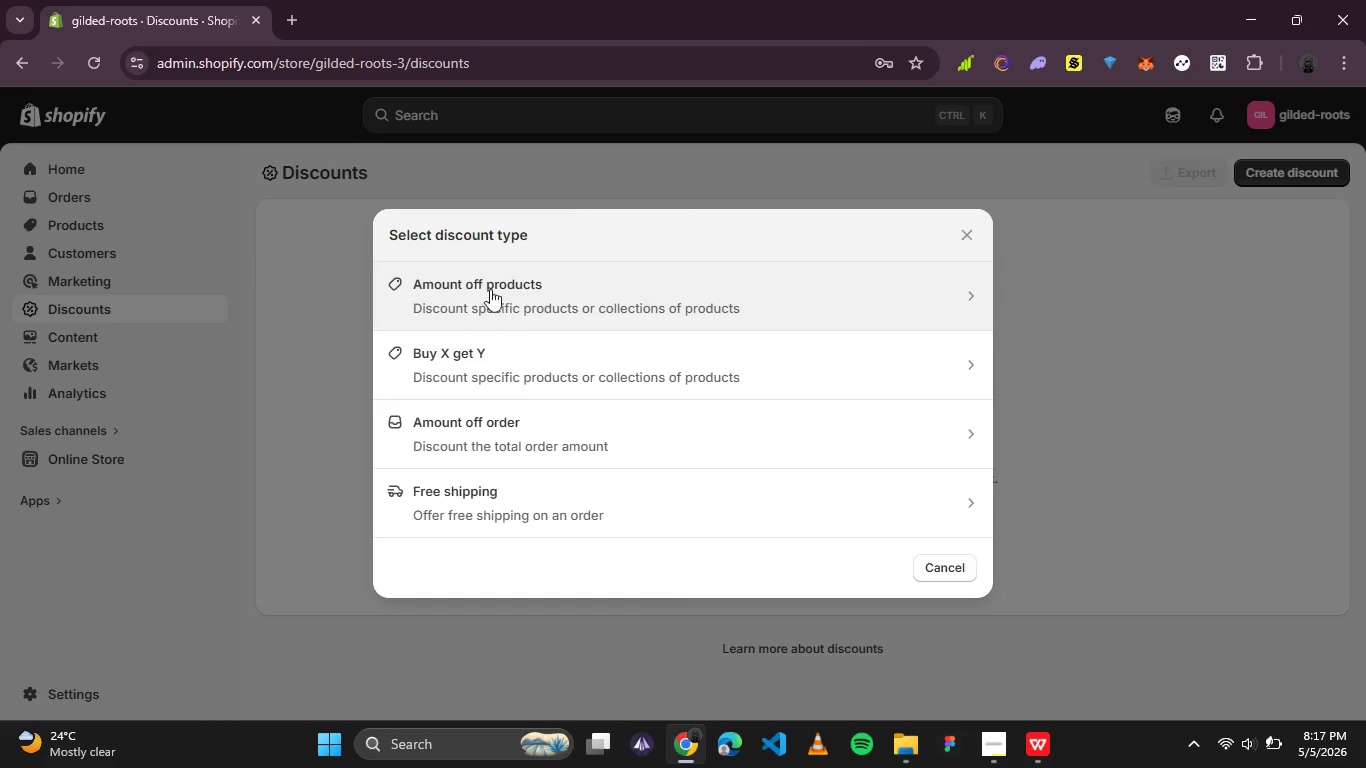 
left_click([974, 230])
 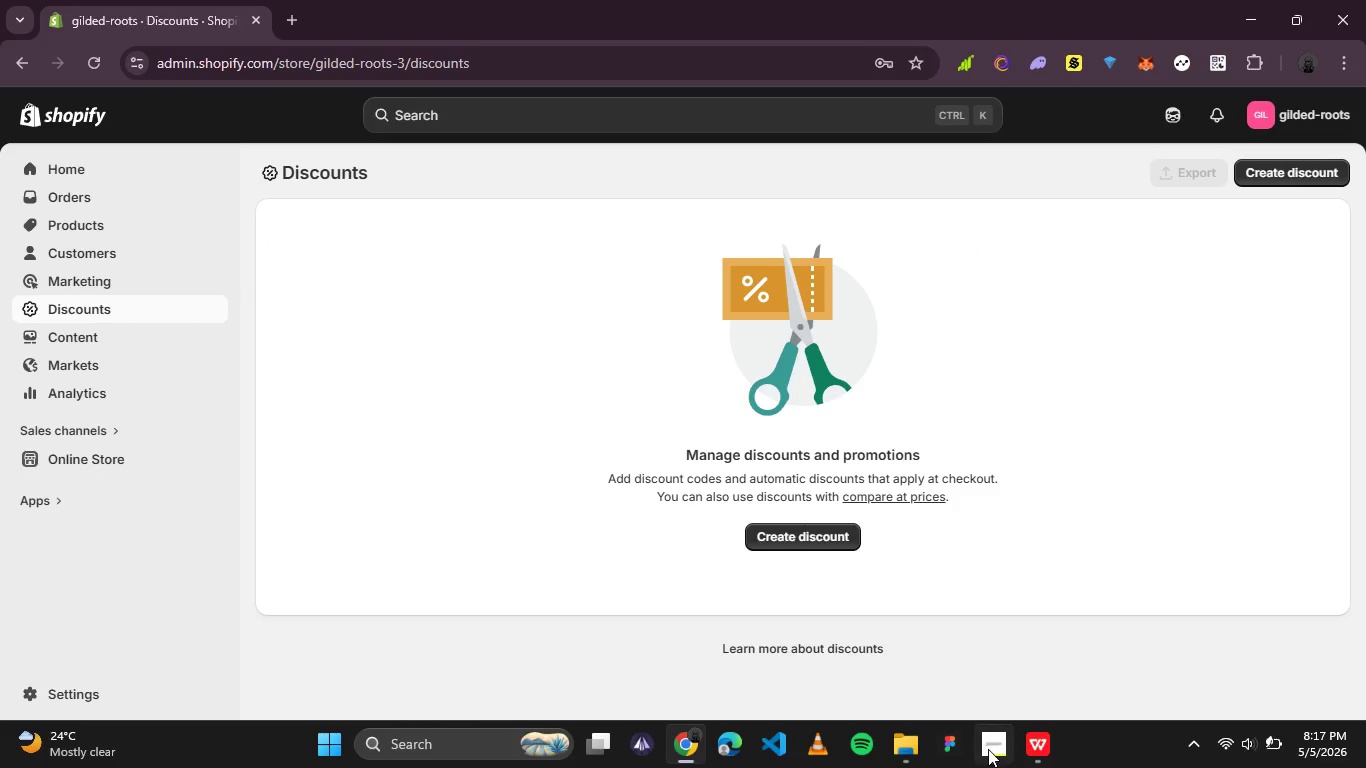 
left_click([988, 749])